 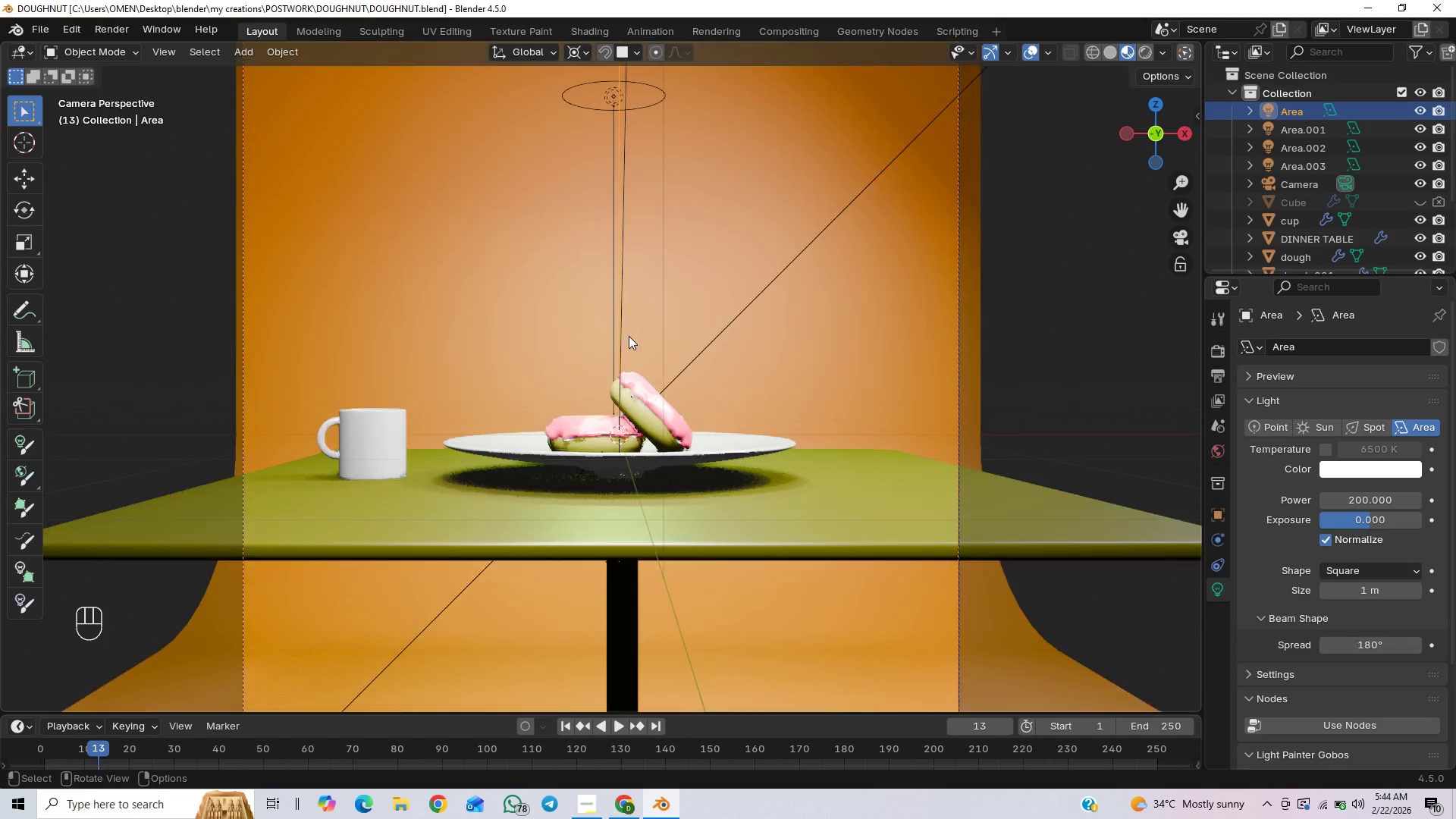 
scroll: coordinate [648, 450], scroll_direction: up, amount: 2.0
 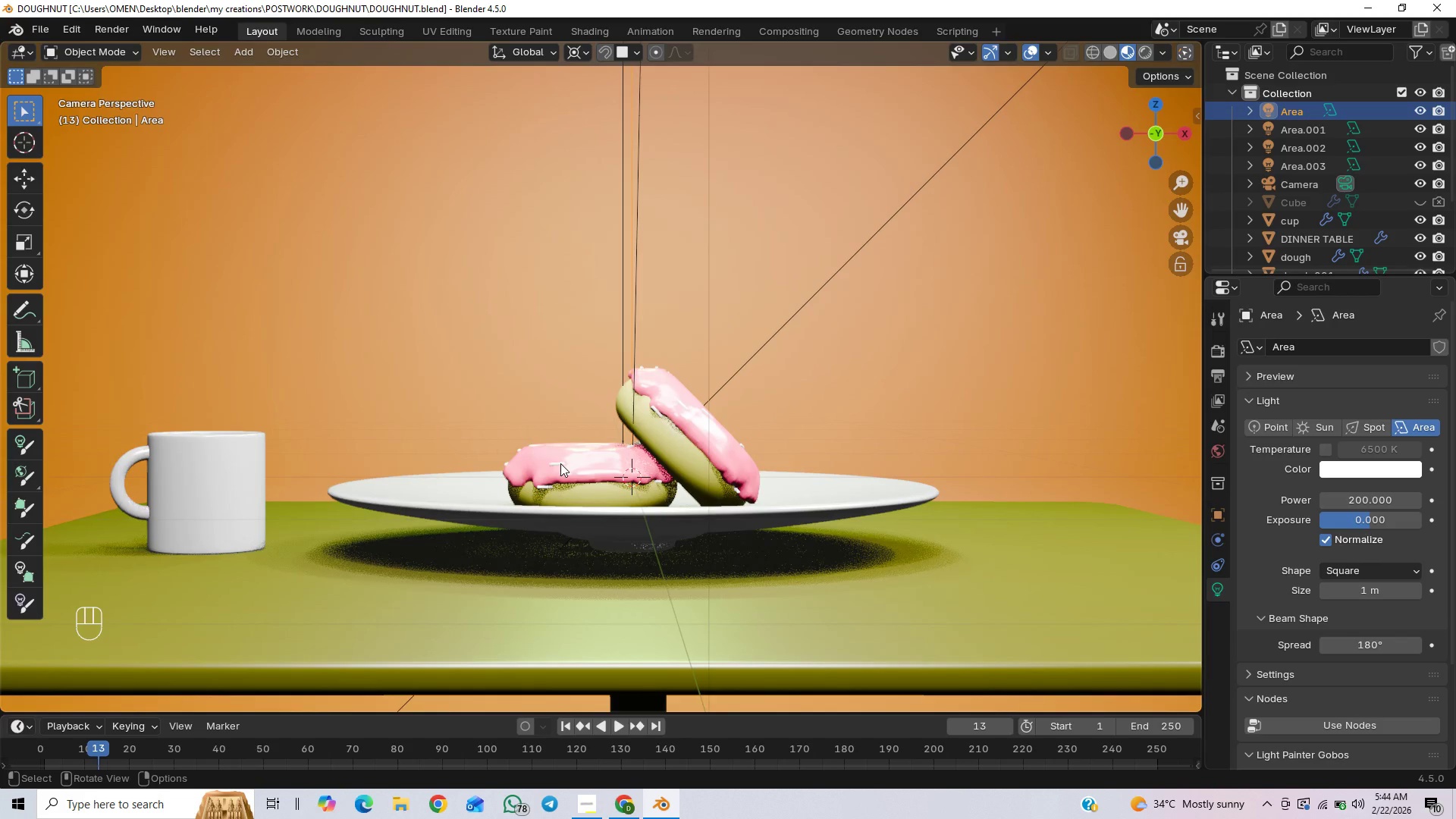 
left_click([562, 463])
 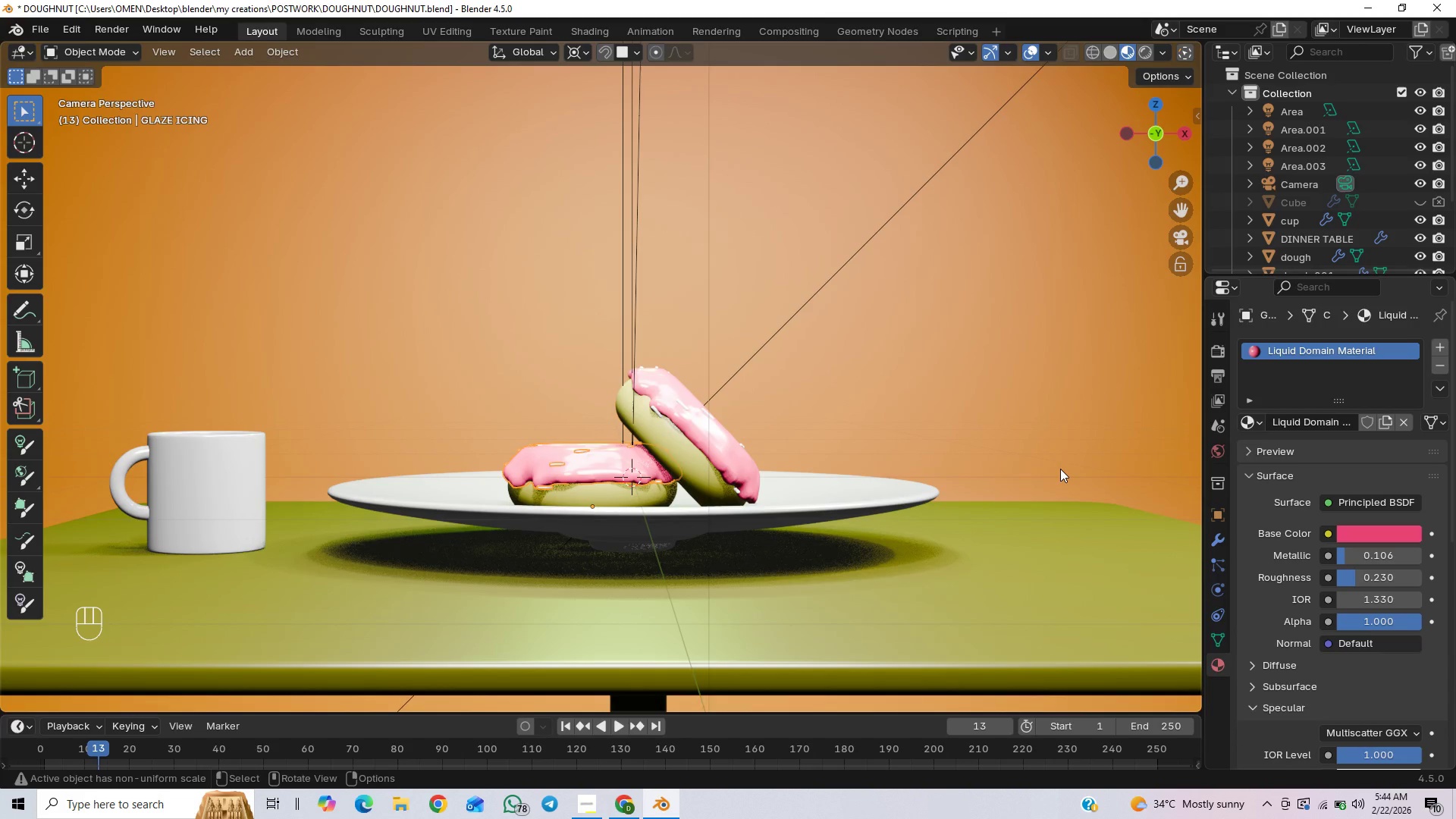 
wait(9.28)
 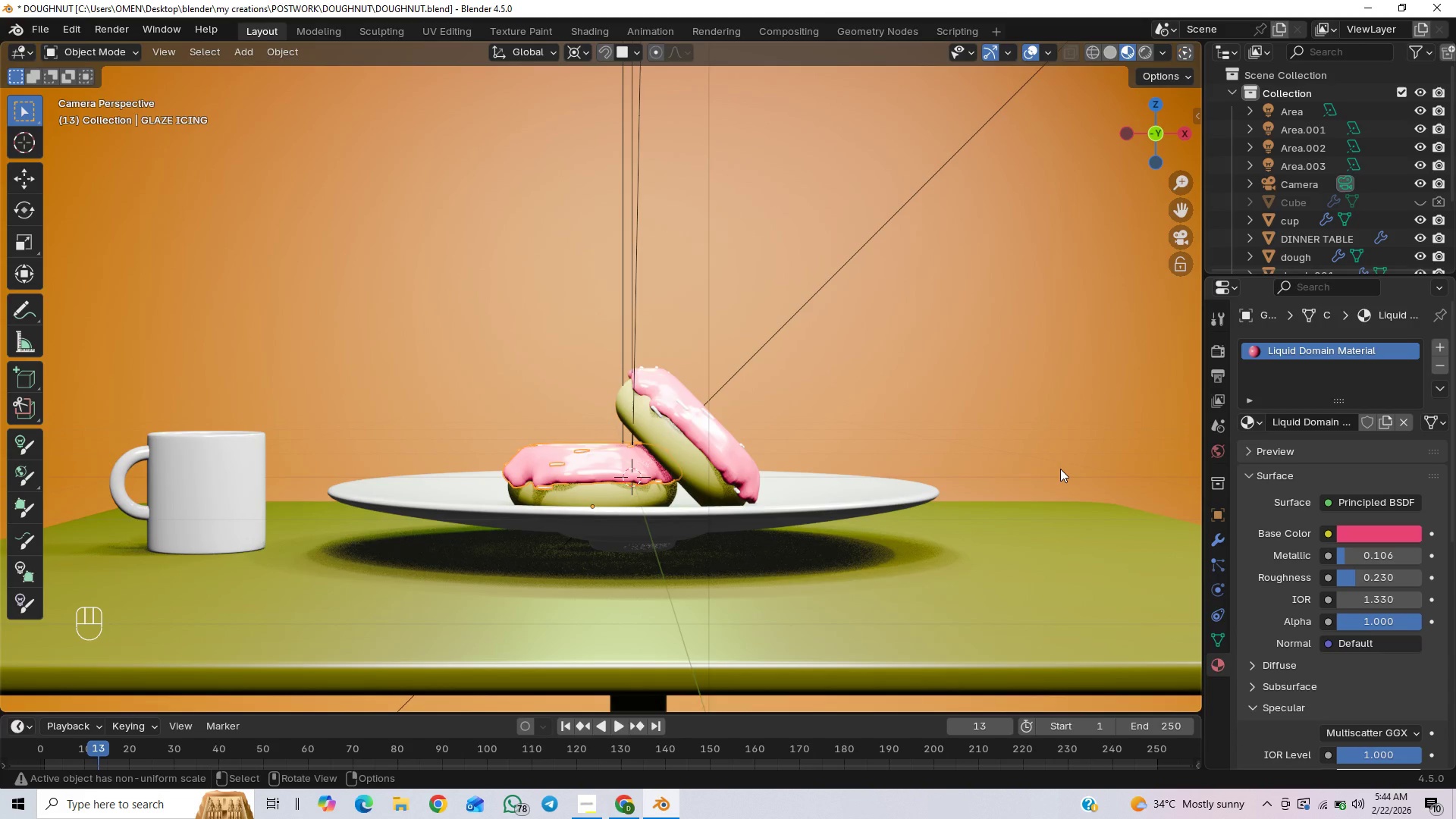 
scroll: coordinate [853, 529], scroll_direction: up, amount: 5.0
 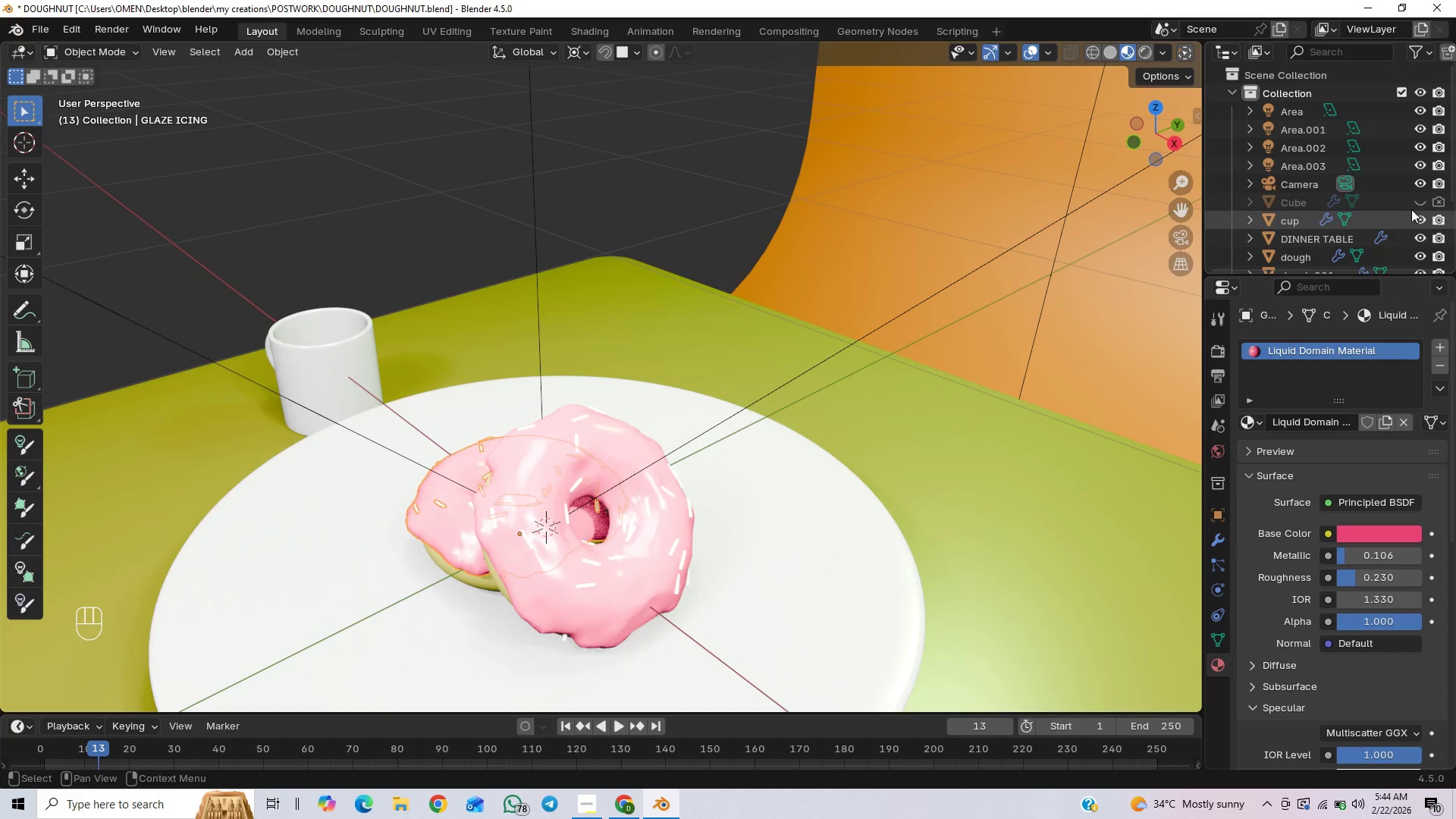 
left_click([1418, 204])
 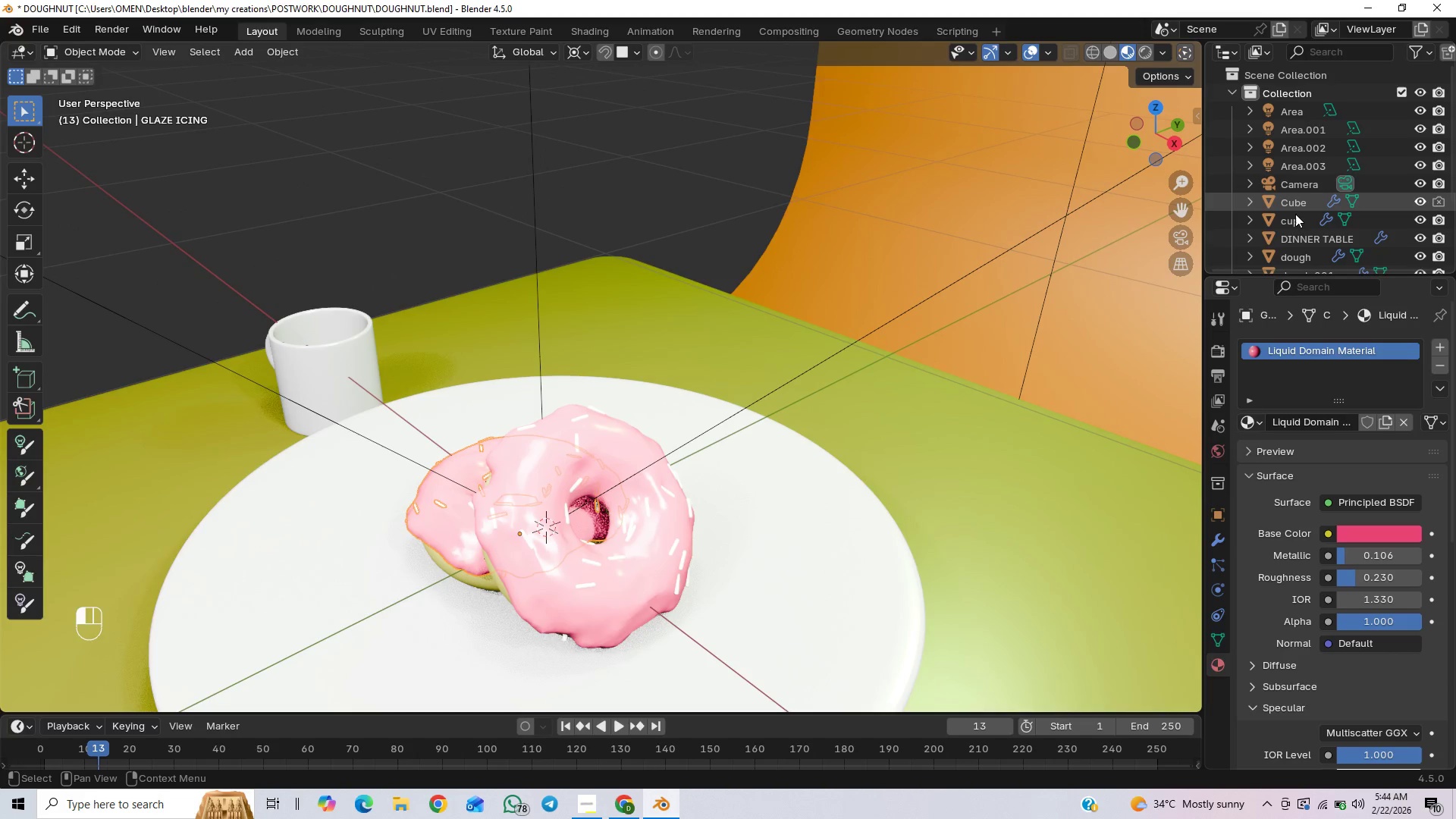 
left_click([1298, 202])
 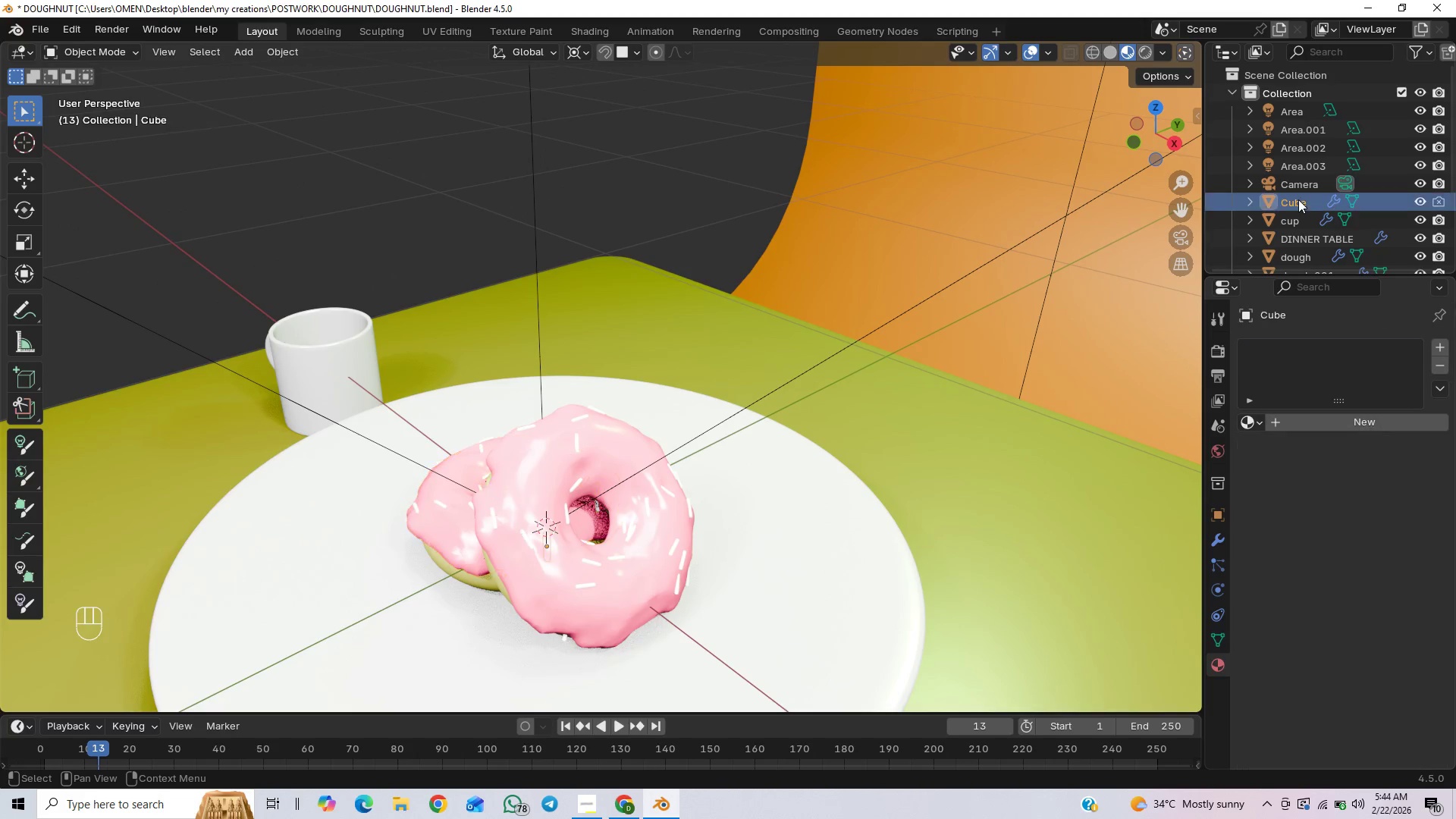 
left_click([1298, 199])
 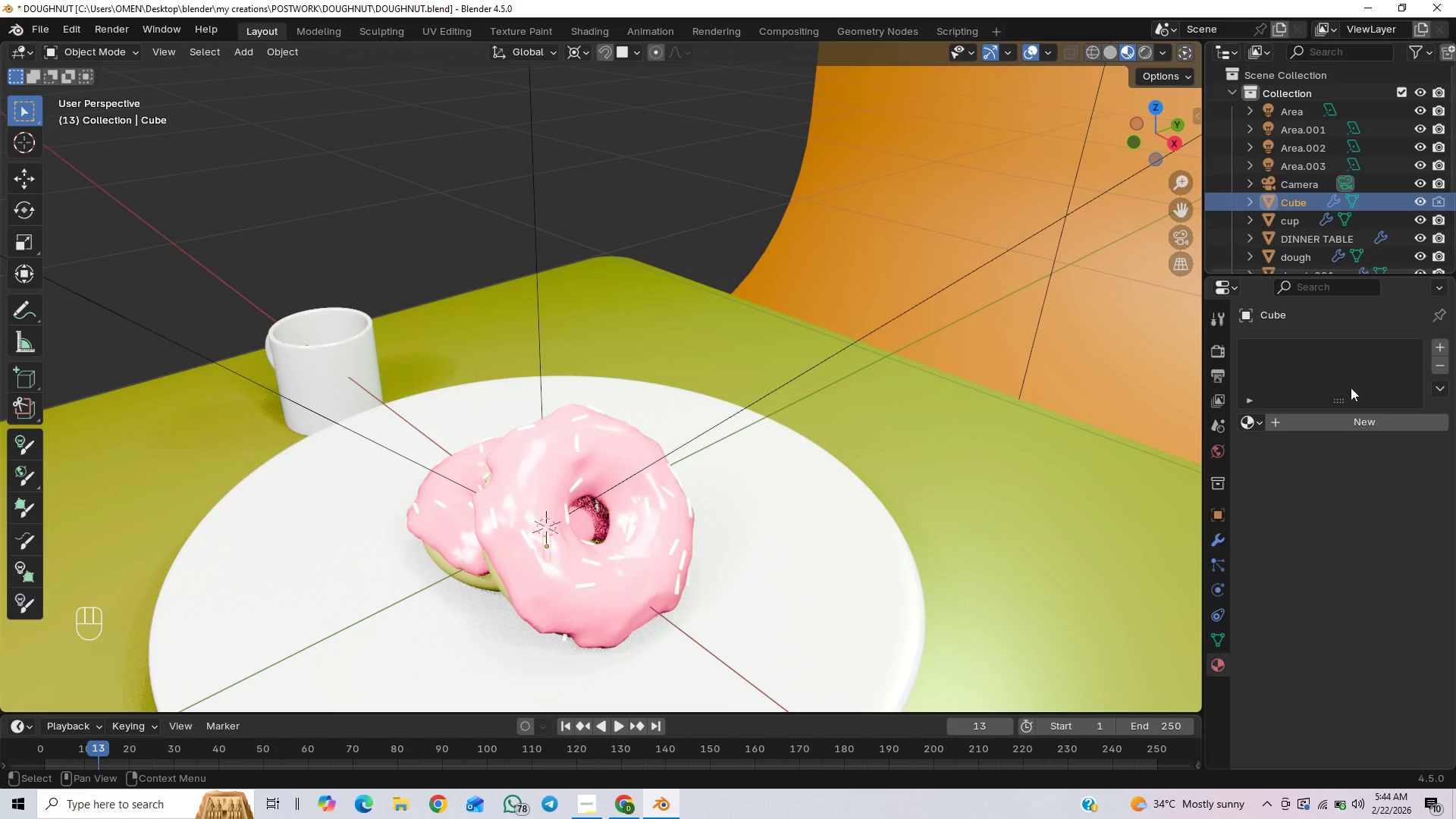 
left_click([1338, 425])
 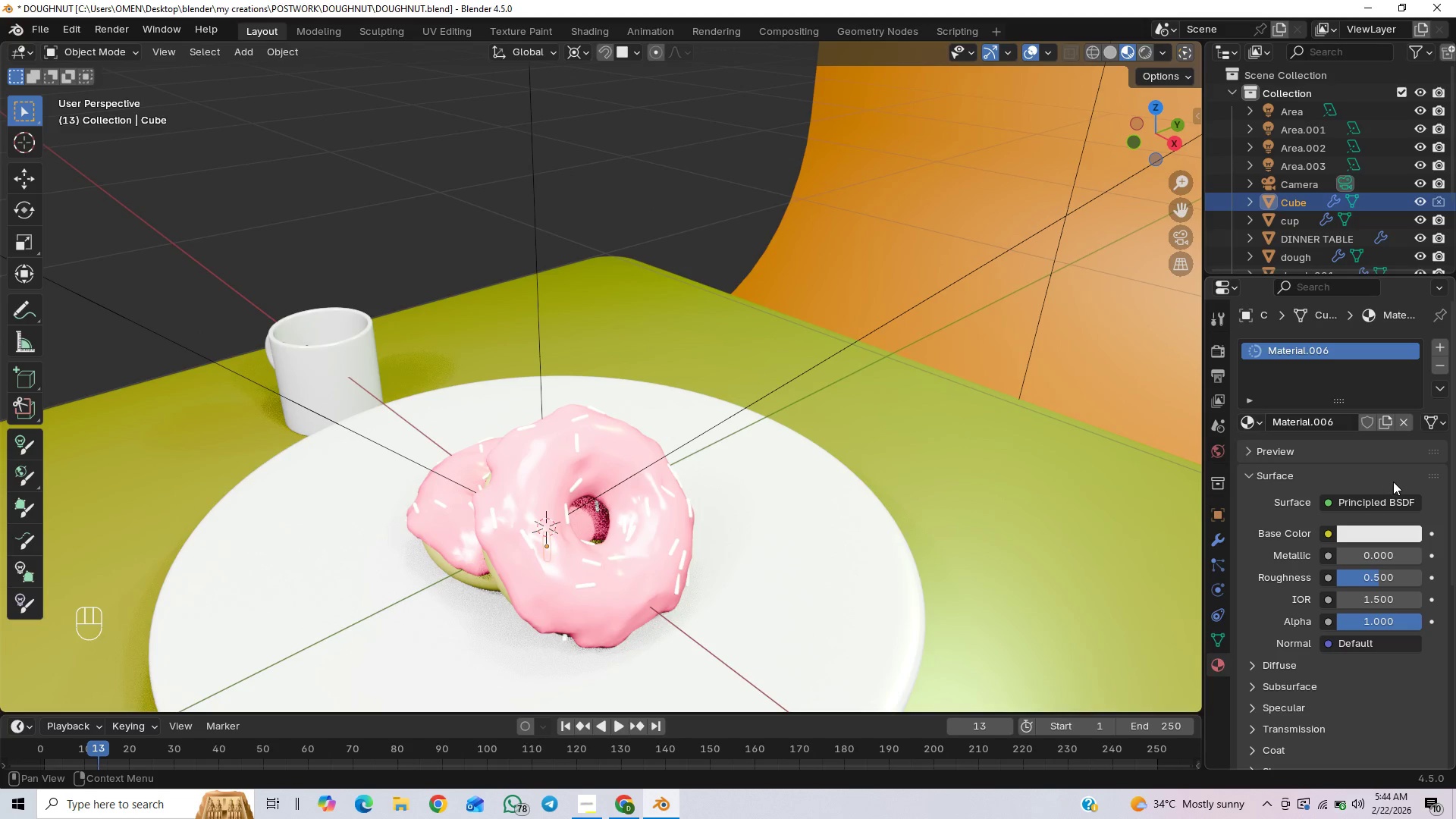 
left_click([1367, 534])
 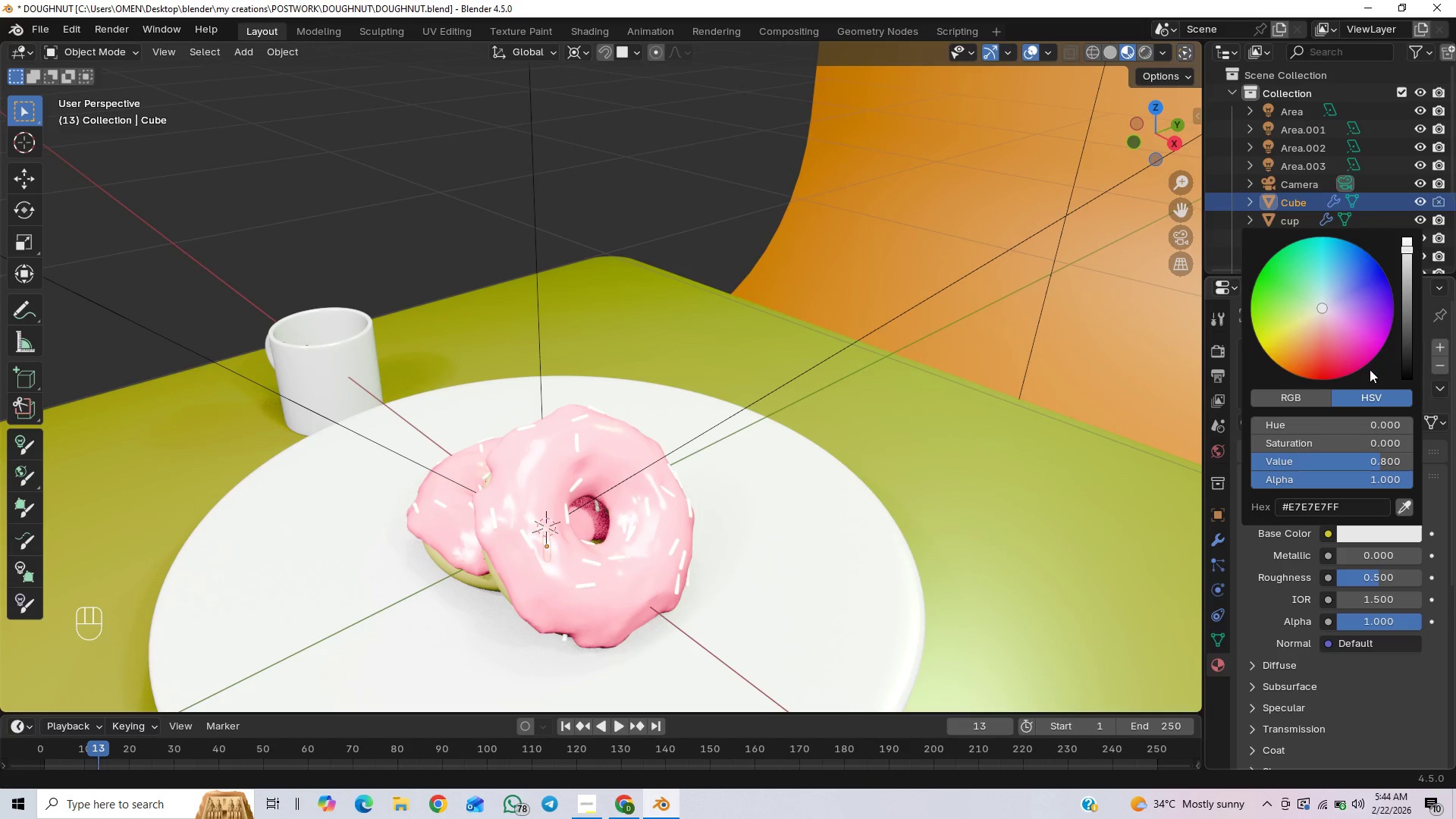 
left_click_drag(start_coordinate=[1334, 315], to_coordinate=[1341, 271])
 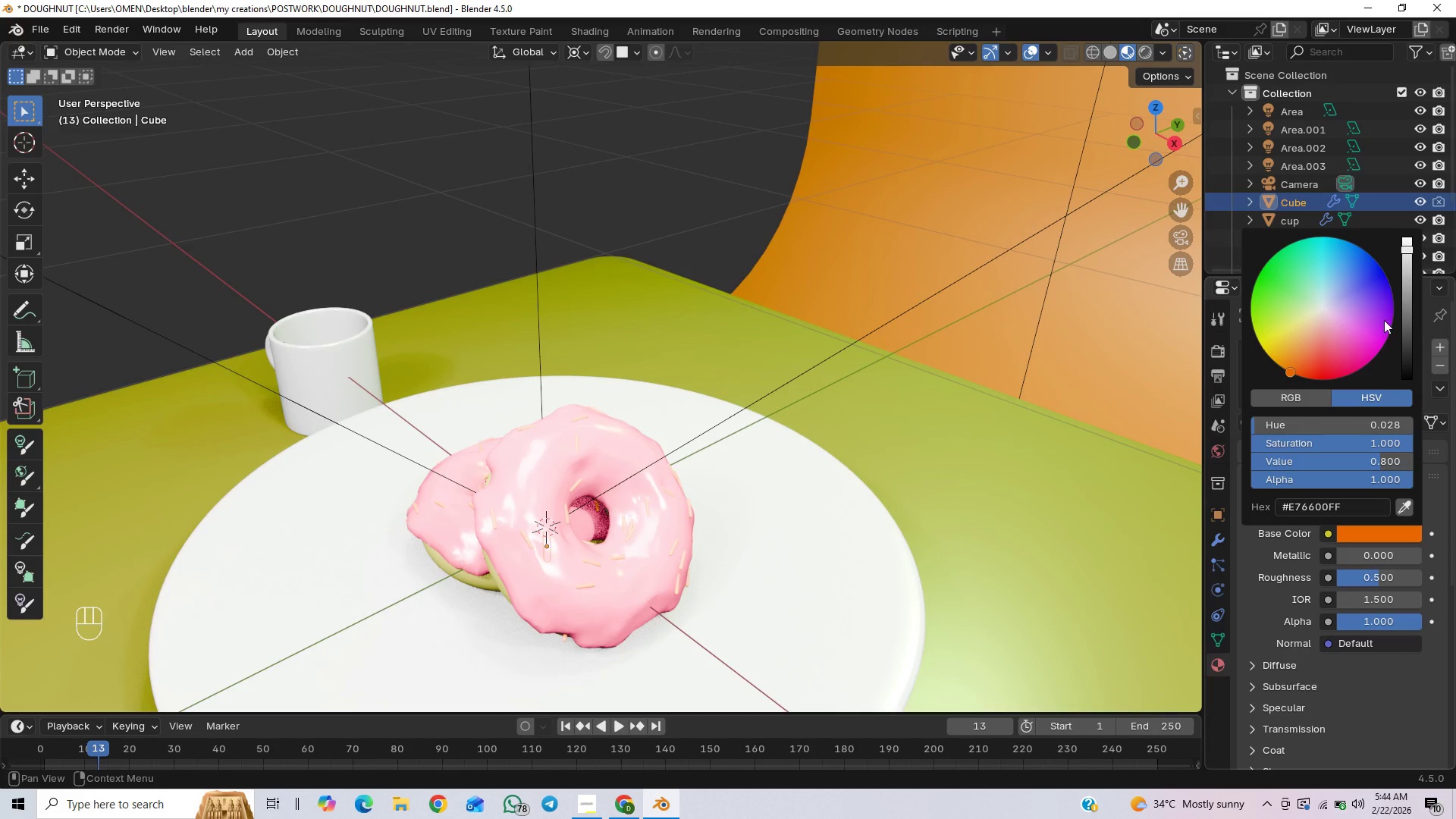 
left_click_drag(start_coordinate=[1405, 294], to_coordinate=[1407, 313])
 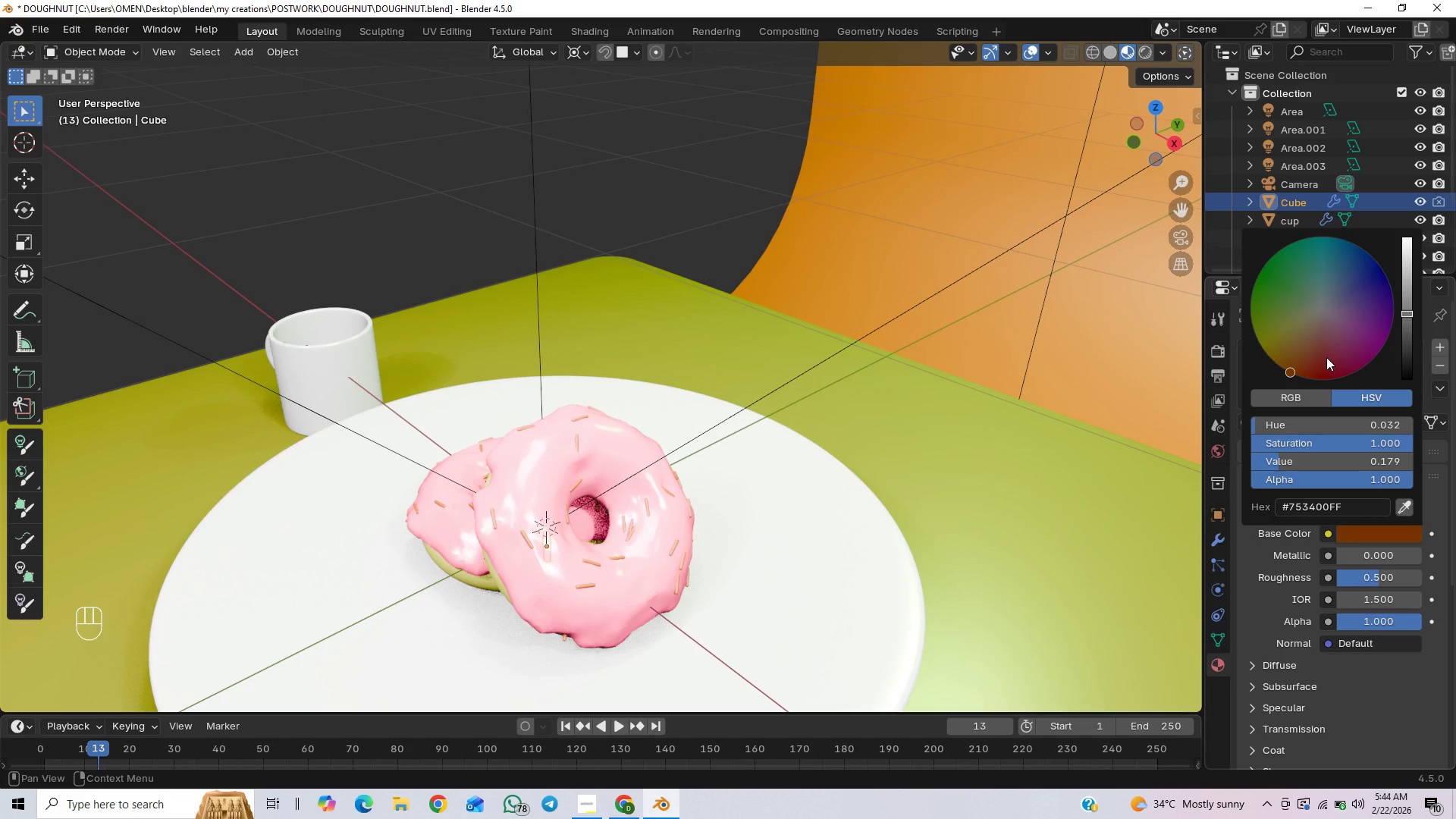 
left_click_drag(start_coordinate=[1322, 362], to_coordinate=[1326, 284])
 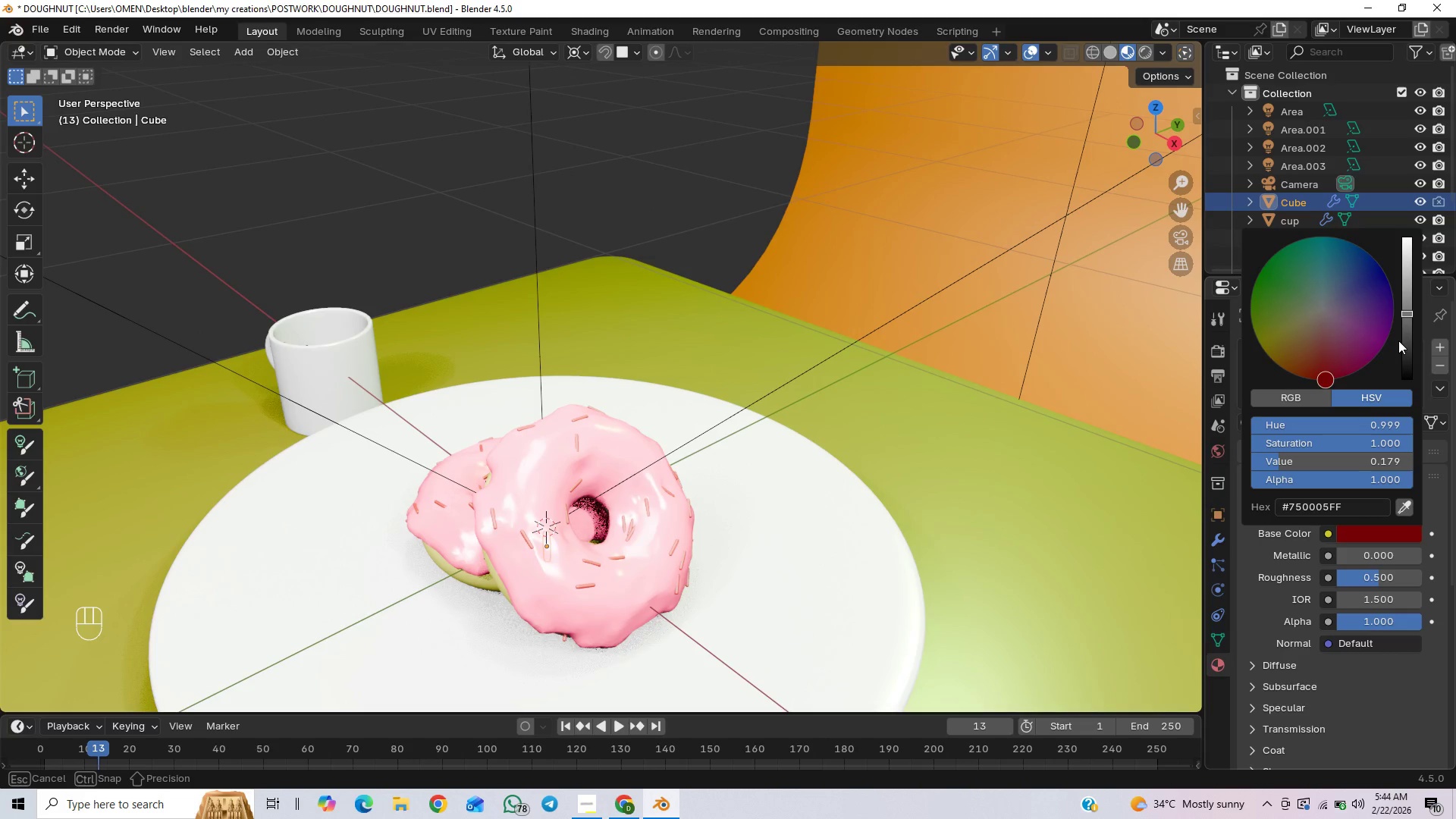 
left_click([1407, 322])
 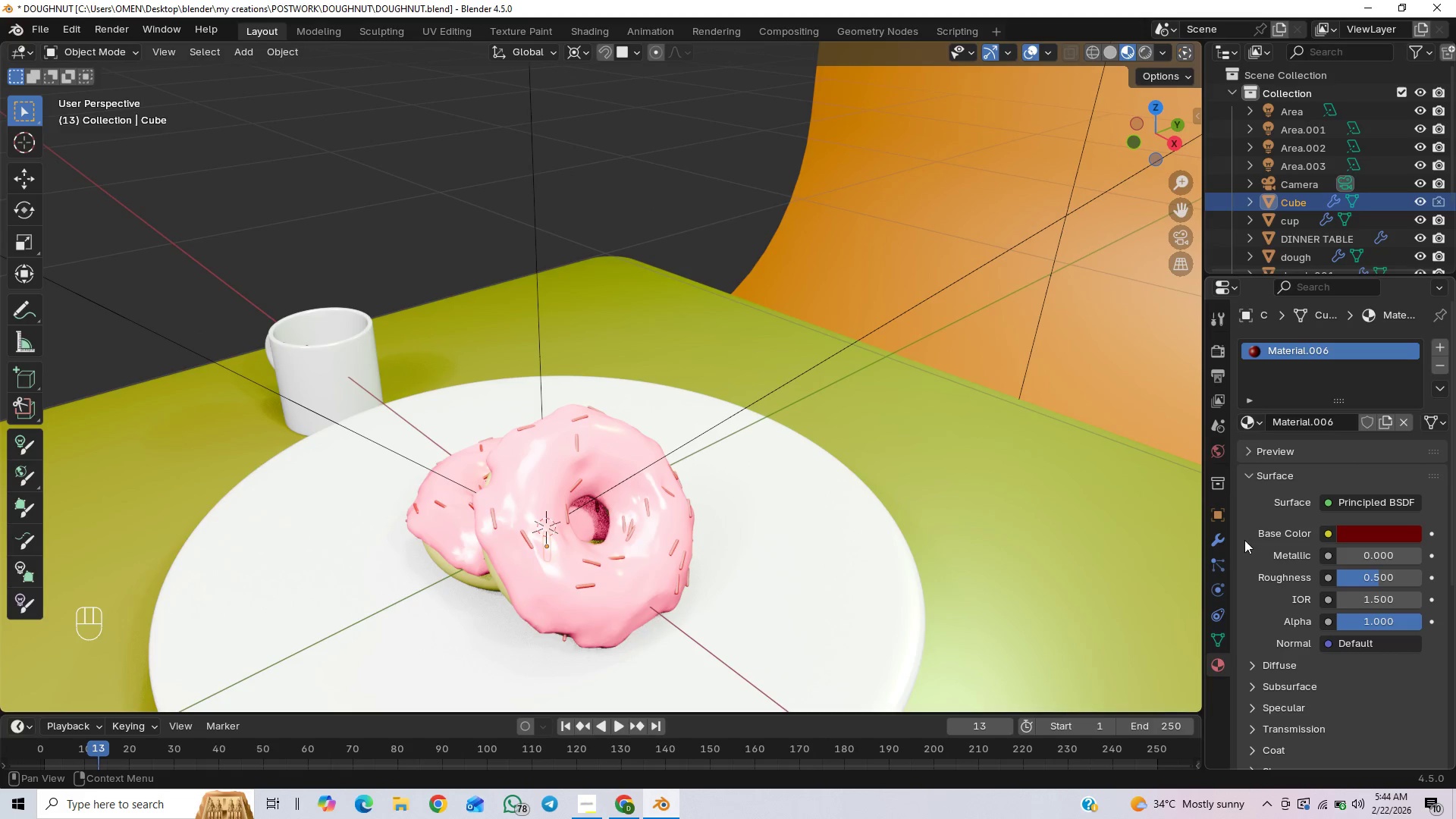 
wait(6.72)
 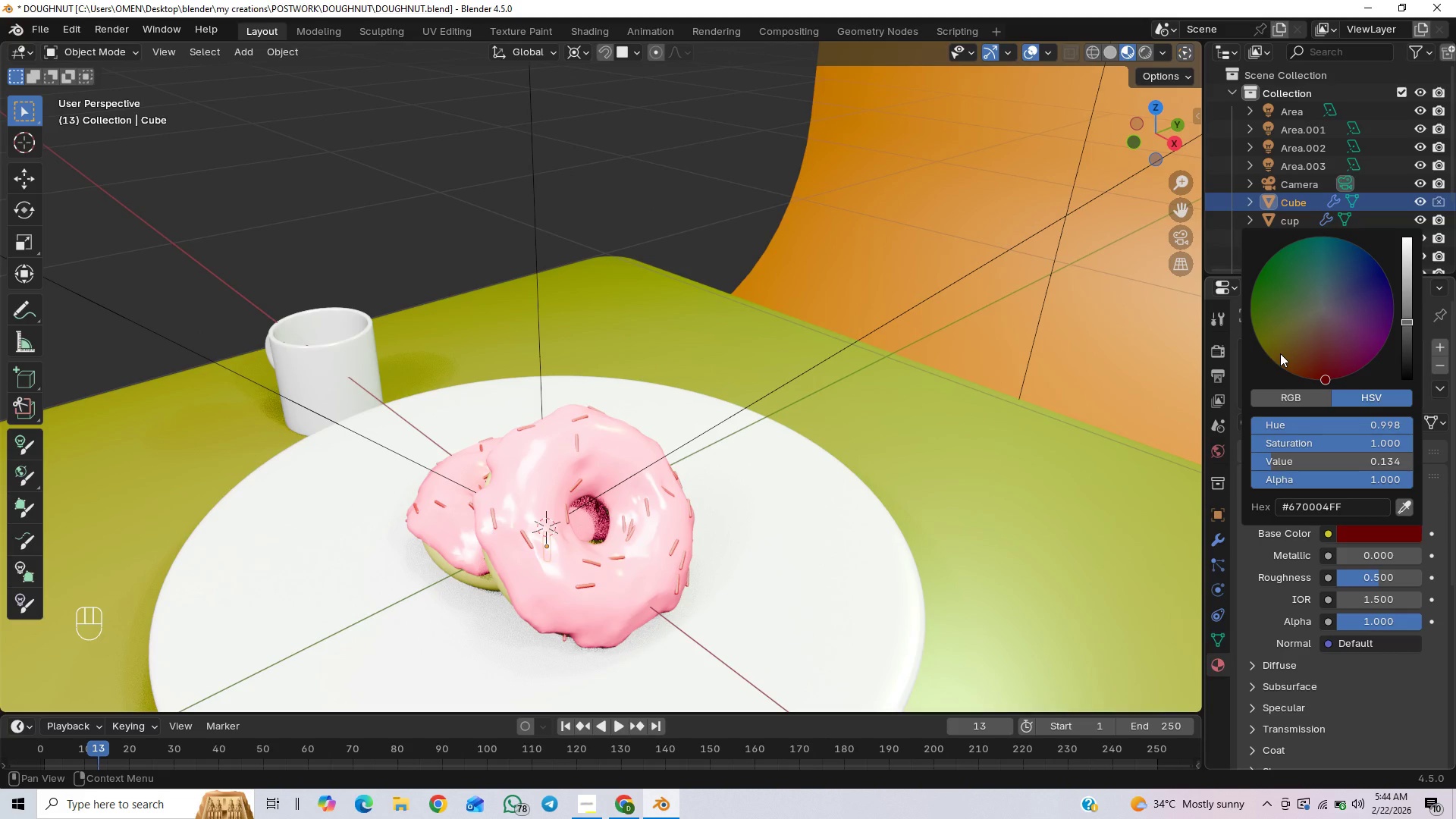 
left_click_drag(start_coordinate=[1347, 554], to_coordinate=[199, 554])
 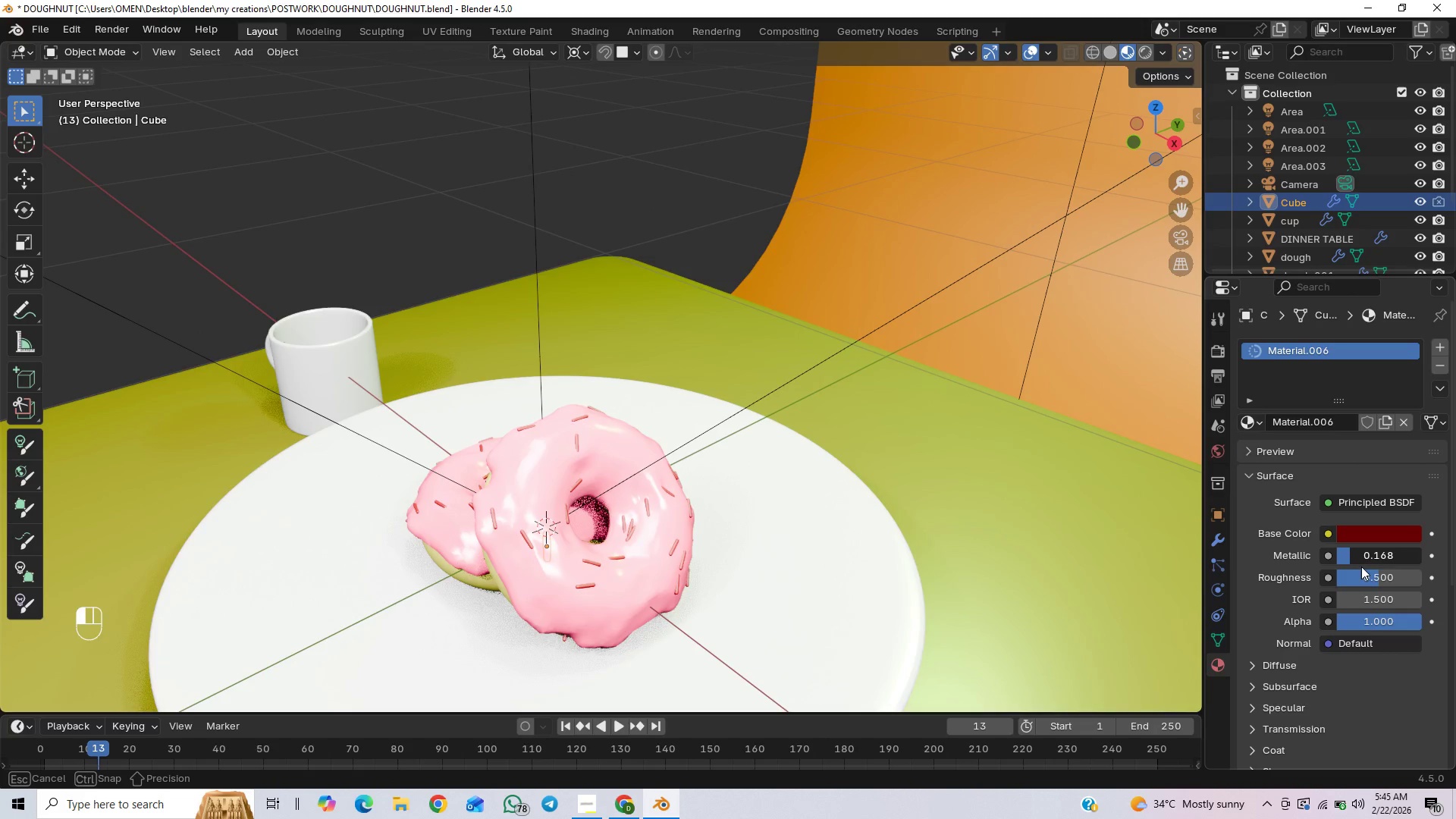 
left_click_drag(start_coordinate=[1372, 578], to_coordinate=[170, 598])
 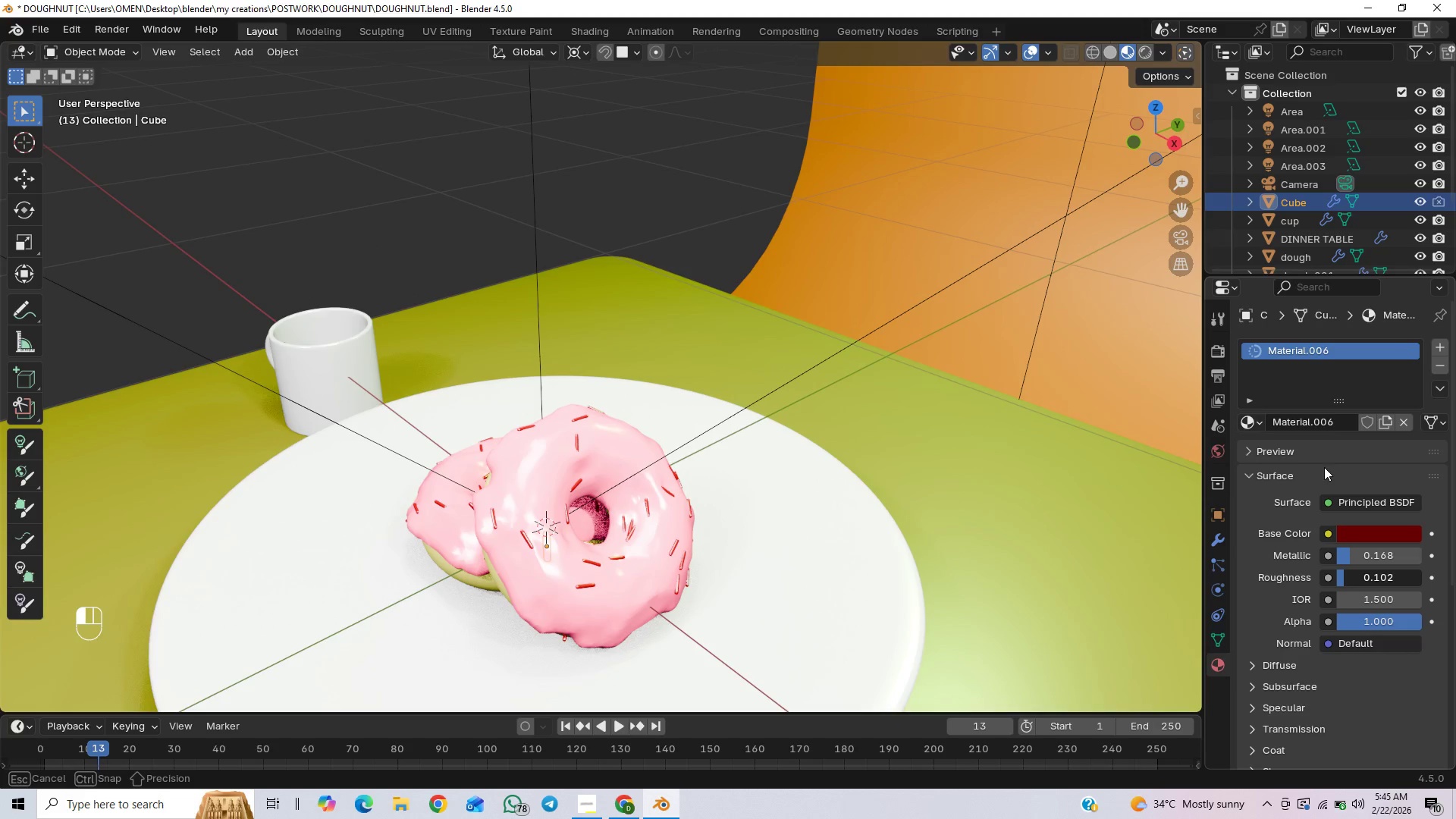 
left_click_drag(start_coordinate=[1360, 582], to_coordinate=[231, 566])
 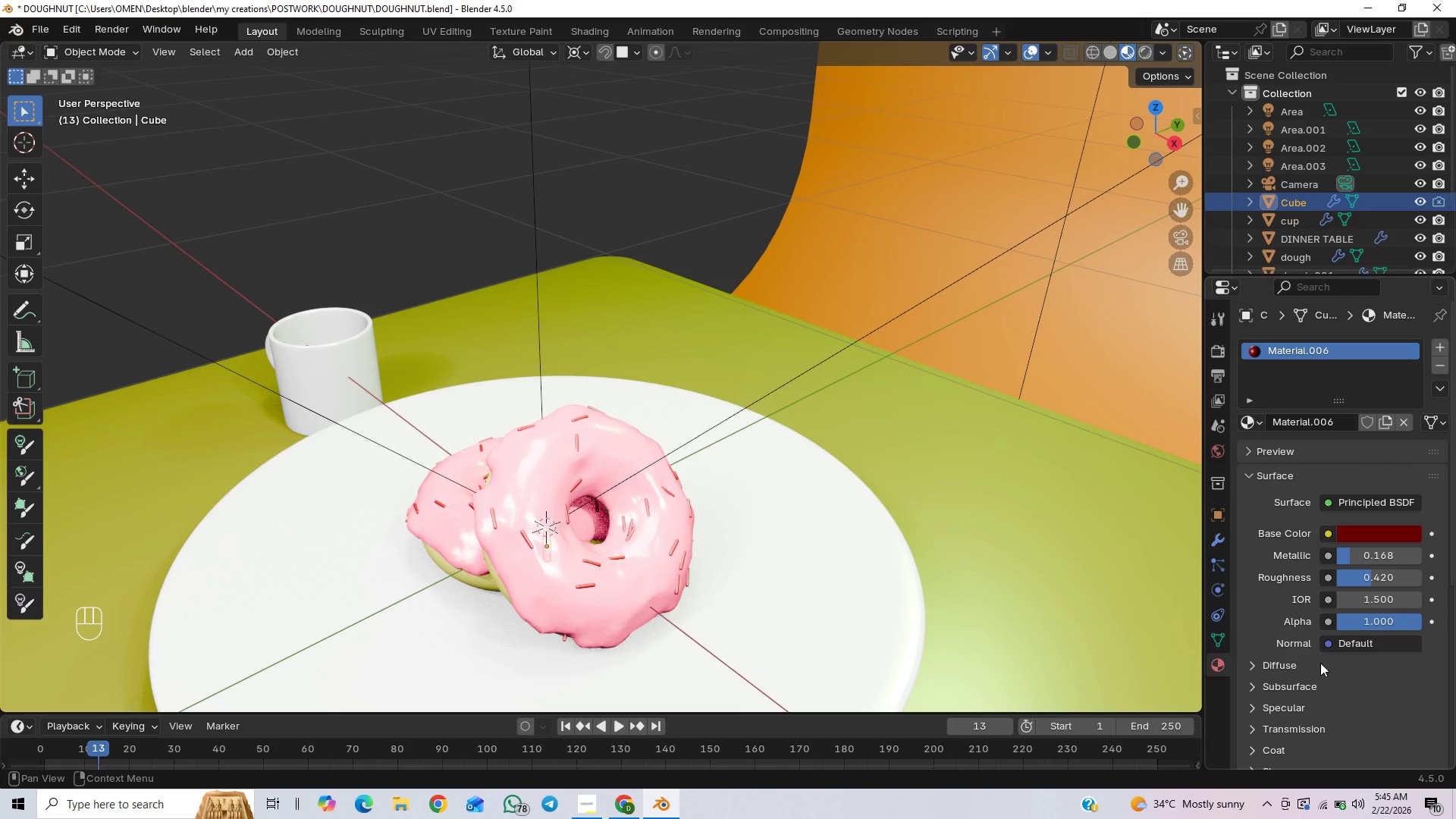 
left_click([1249, 707])
 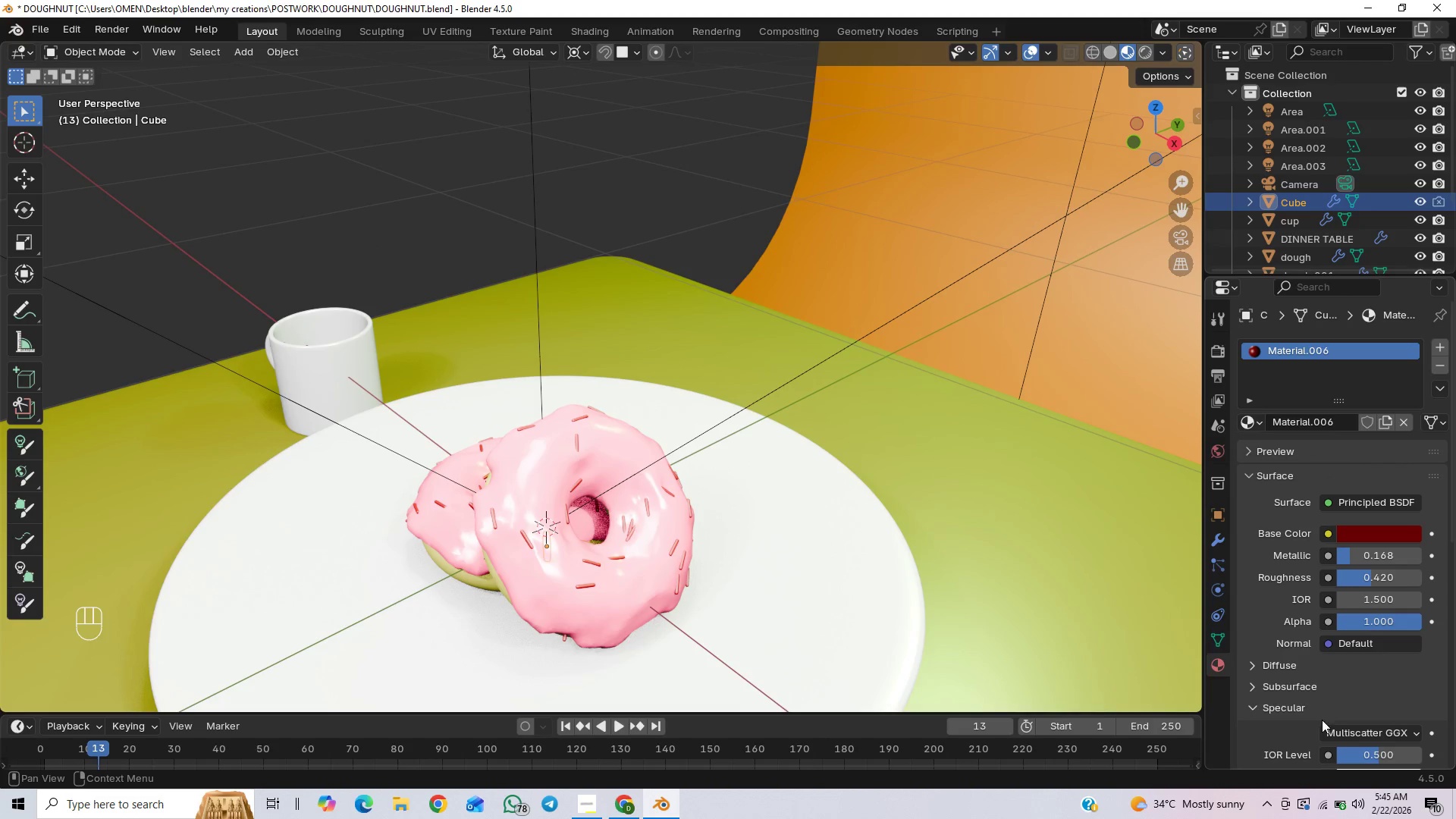 
scroll: coordinate [1319, 701], scroll_direction: down, amount: 4.0
 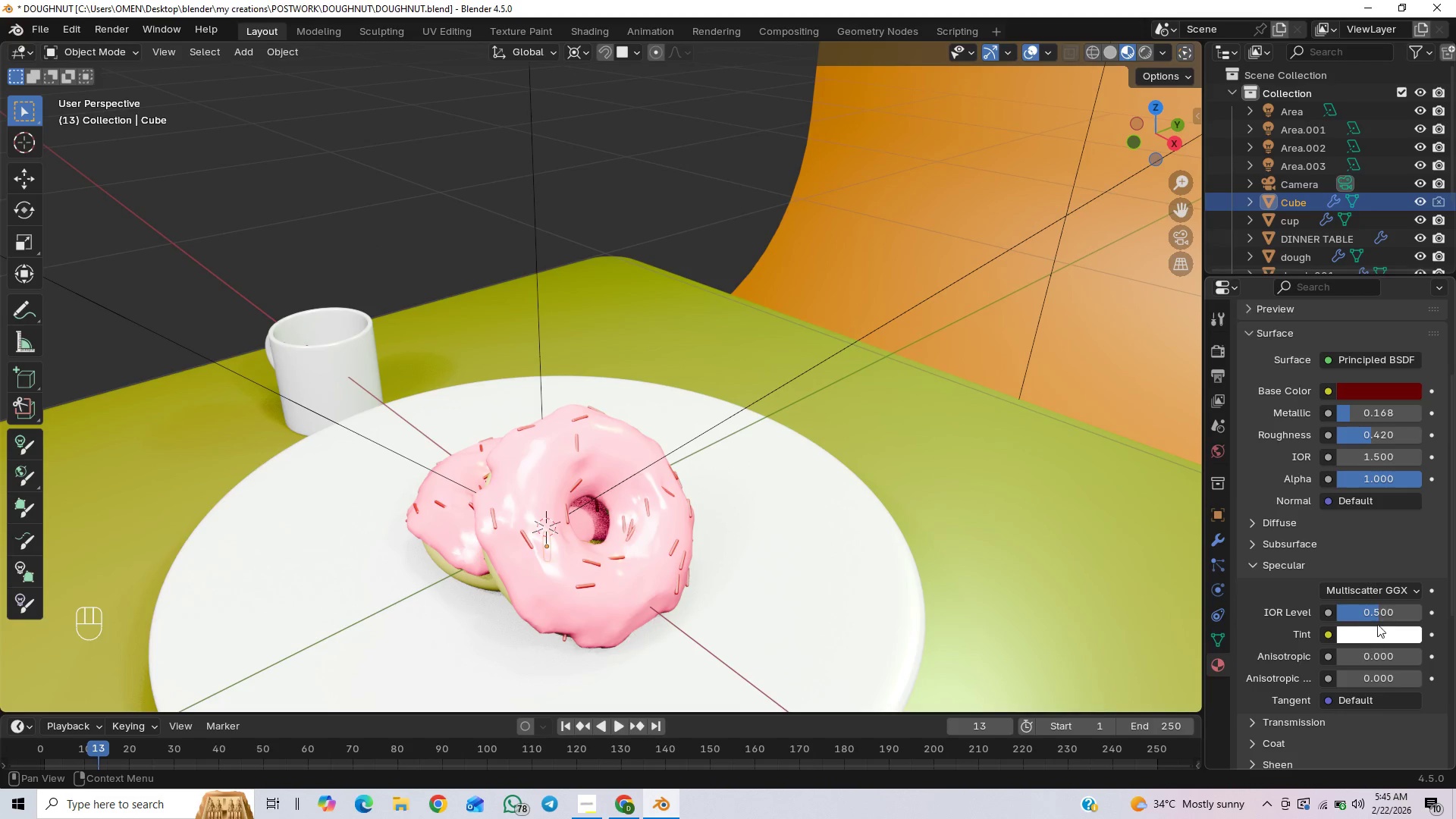 
left_click_drag(start_coordinate=[1385, 607], to_coordinate=[237, 608])
 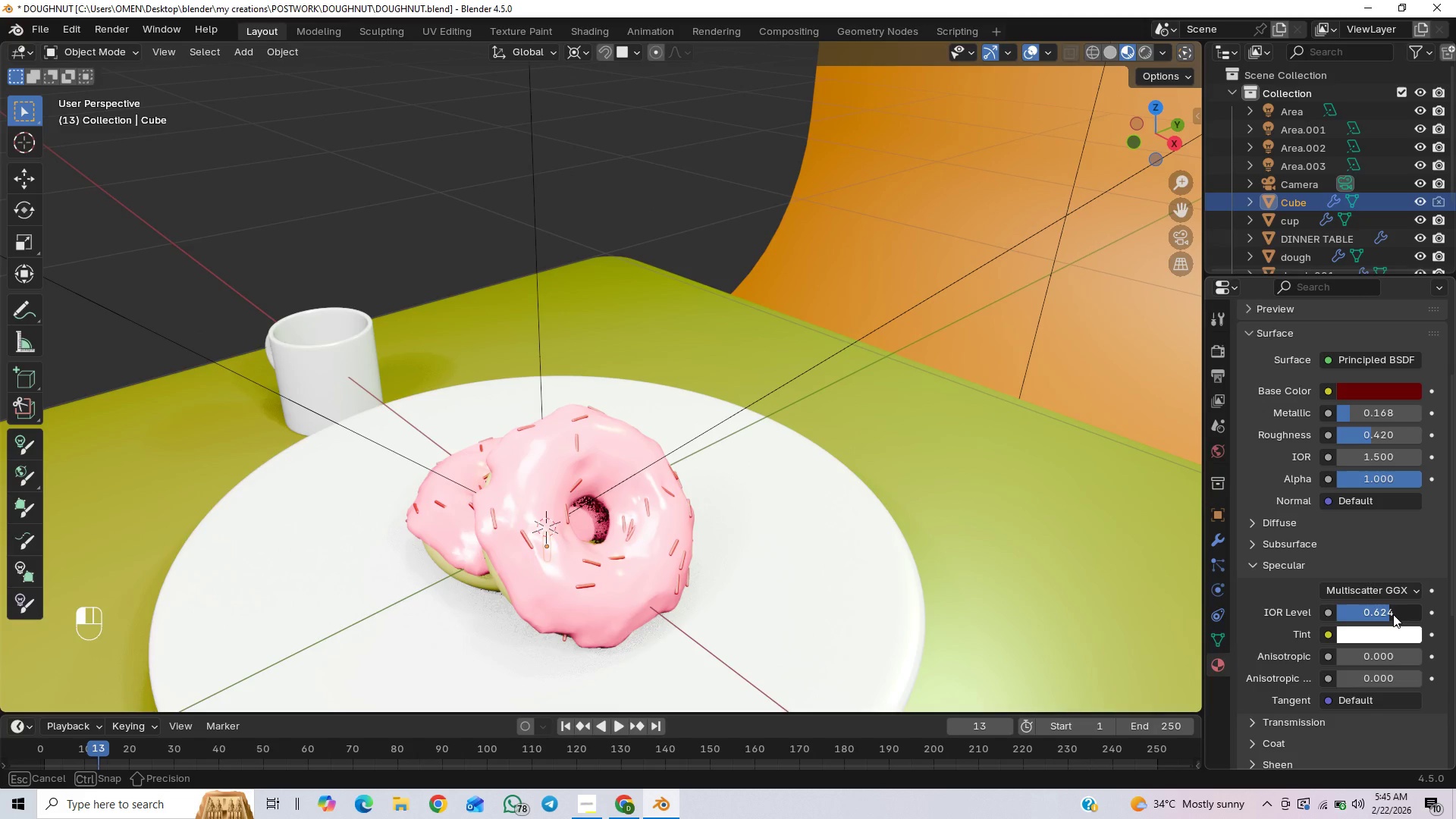 
left_click_drag(start_coordinate=[1393, 613], to_coordinate=[237, 613])
 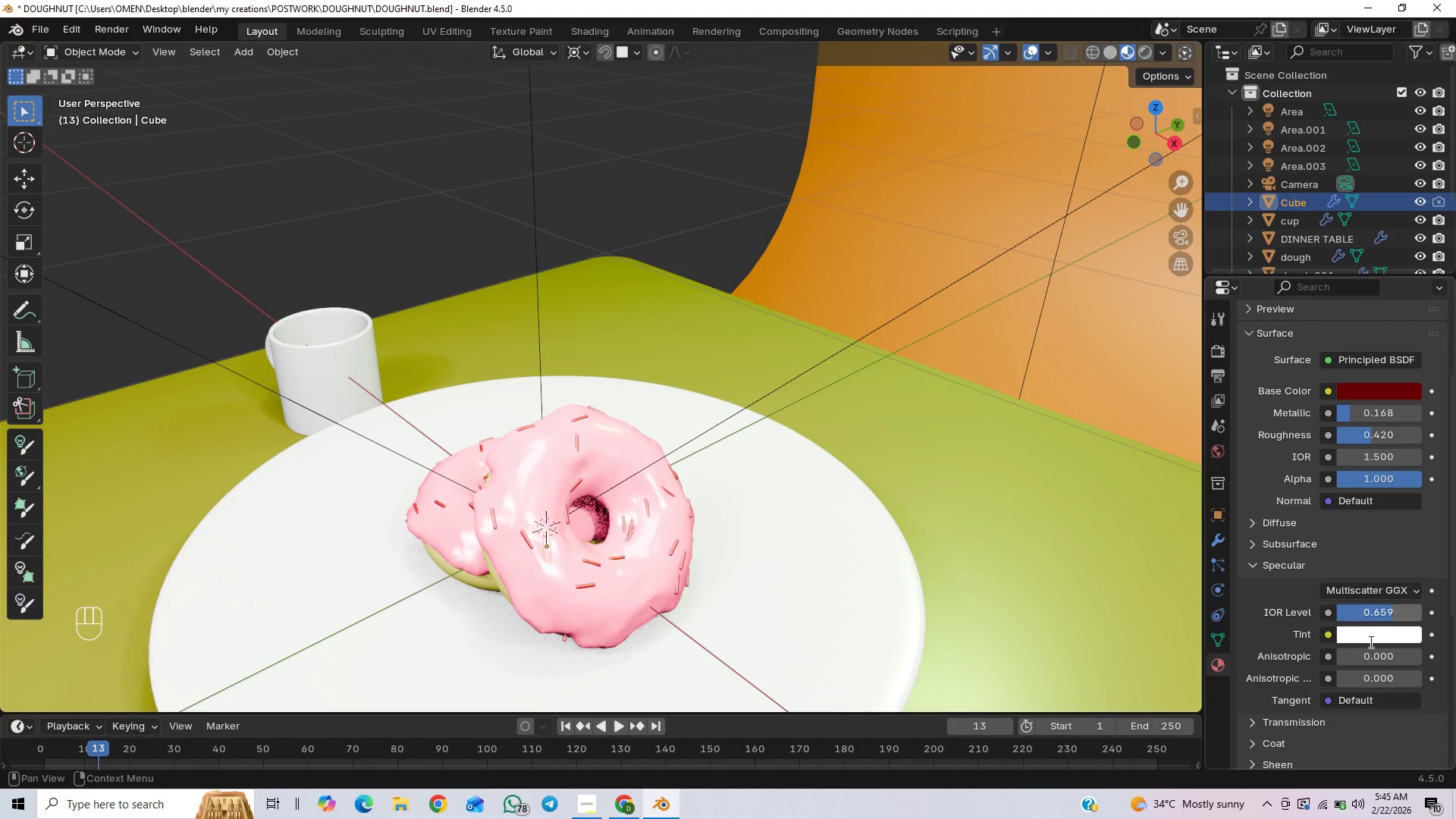 
left_click_drag(start_coordinate=[1351, 667], to_coordinate=[1365, 666])
 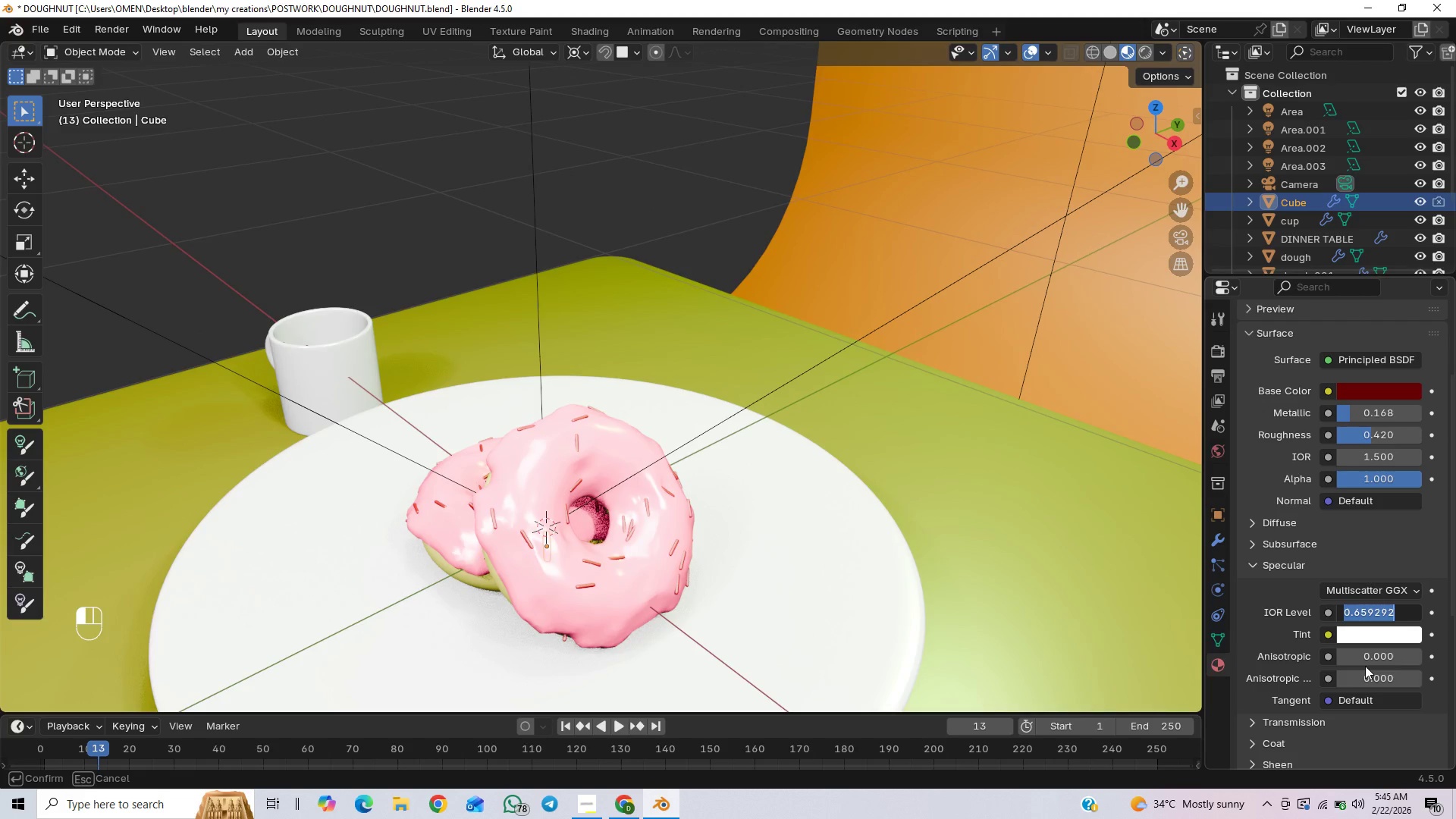 
left_click_drag(start_coordinate=[1362, 648], to_coordinate=[201, 168])
 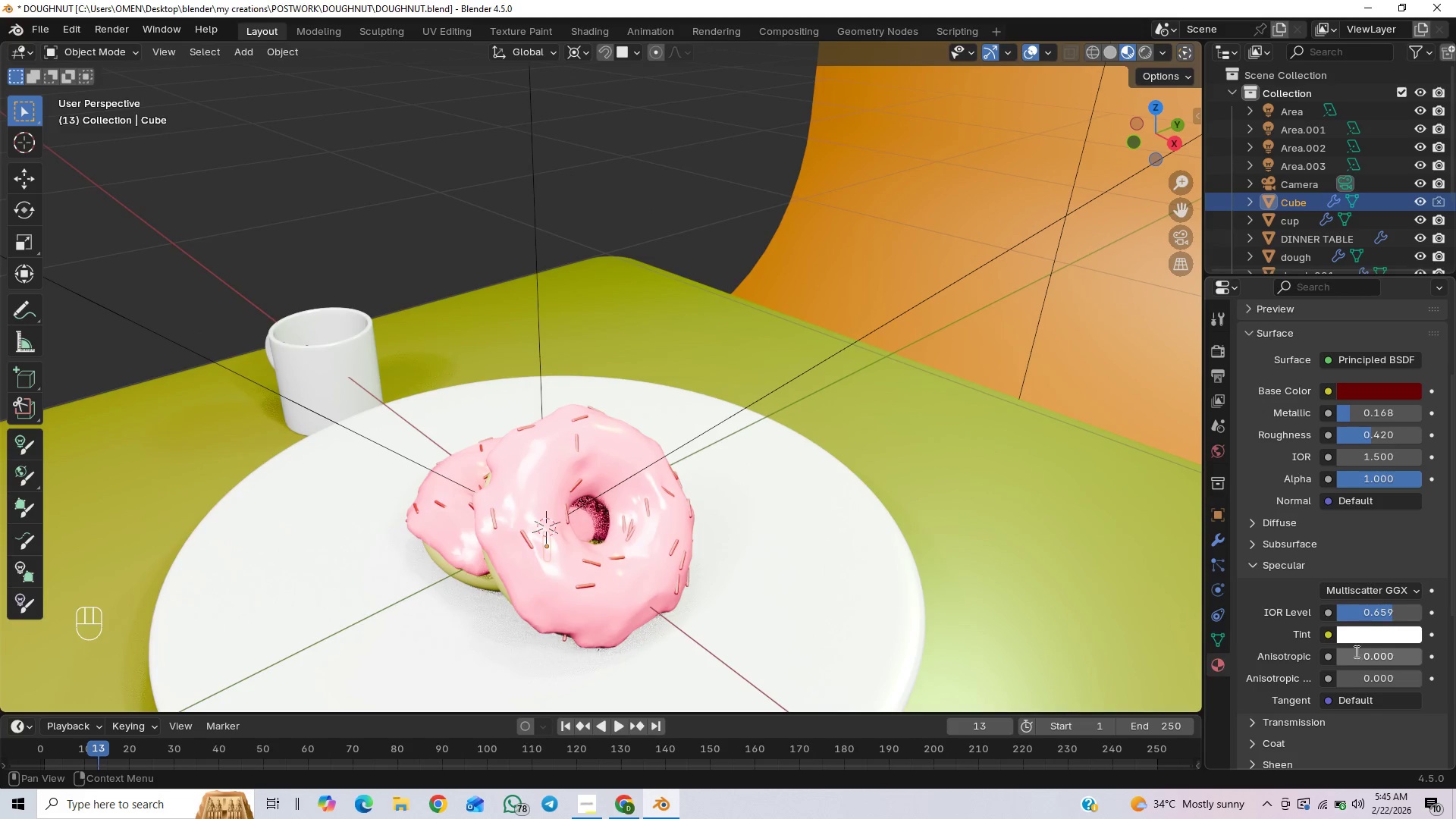 
left_click_drag(start_coordinate=[1354, 652], to_coordinate=[1373, 656])
 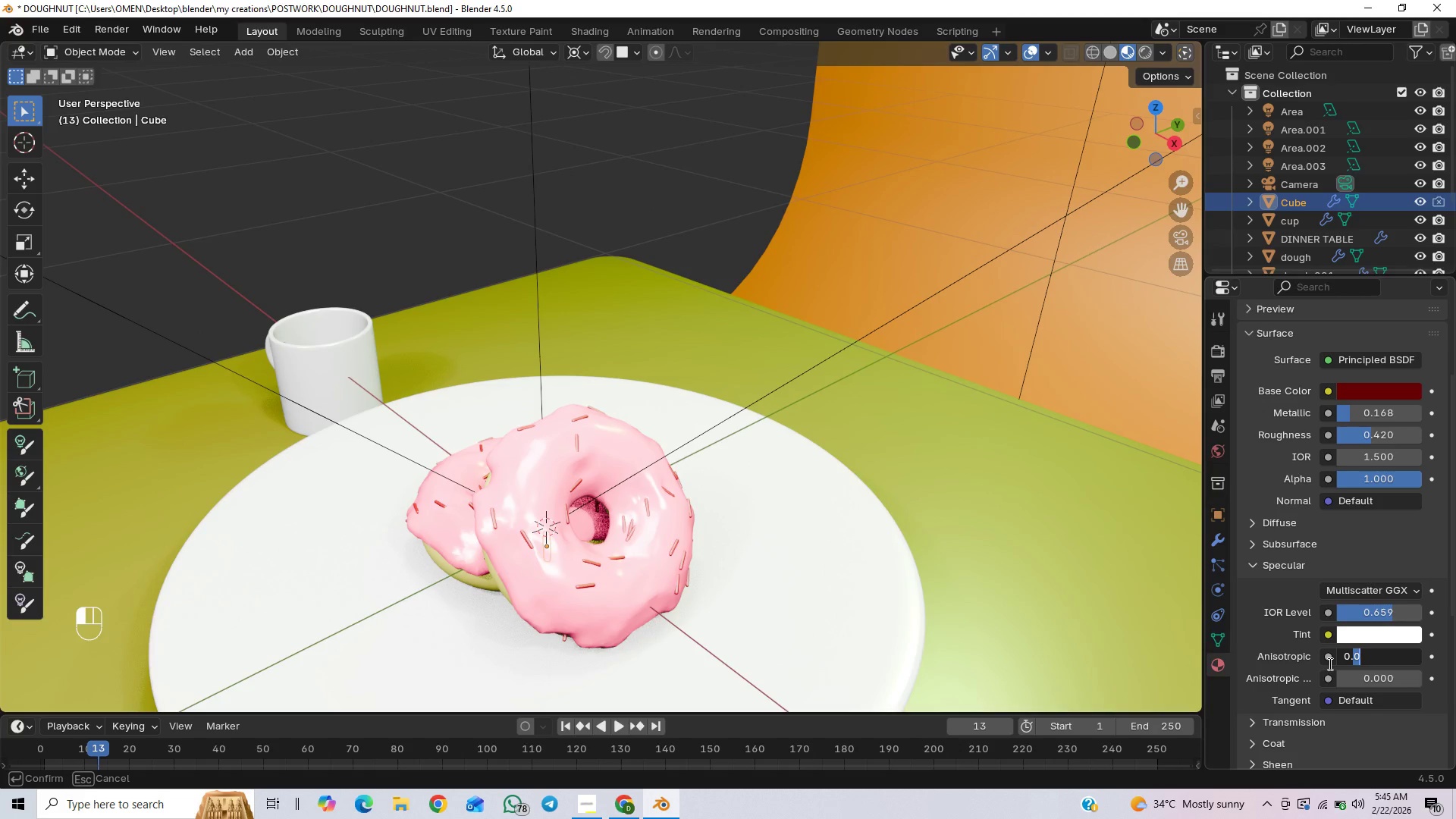 
left_click([1274, 640])
 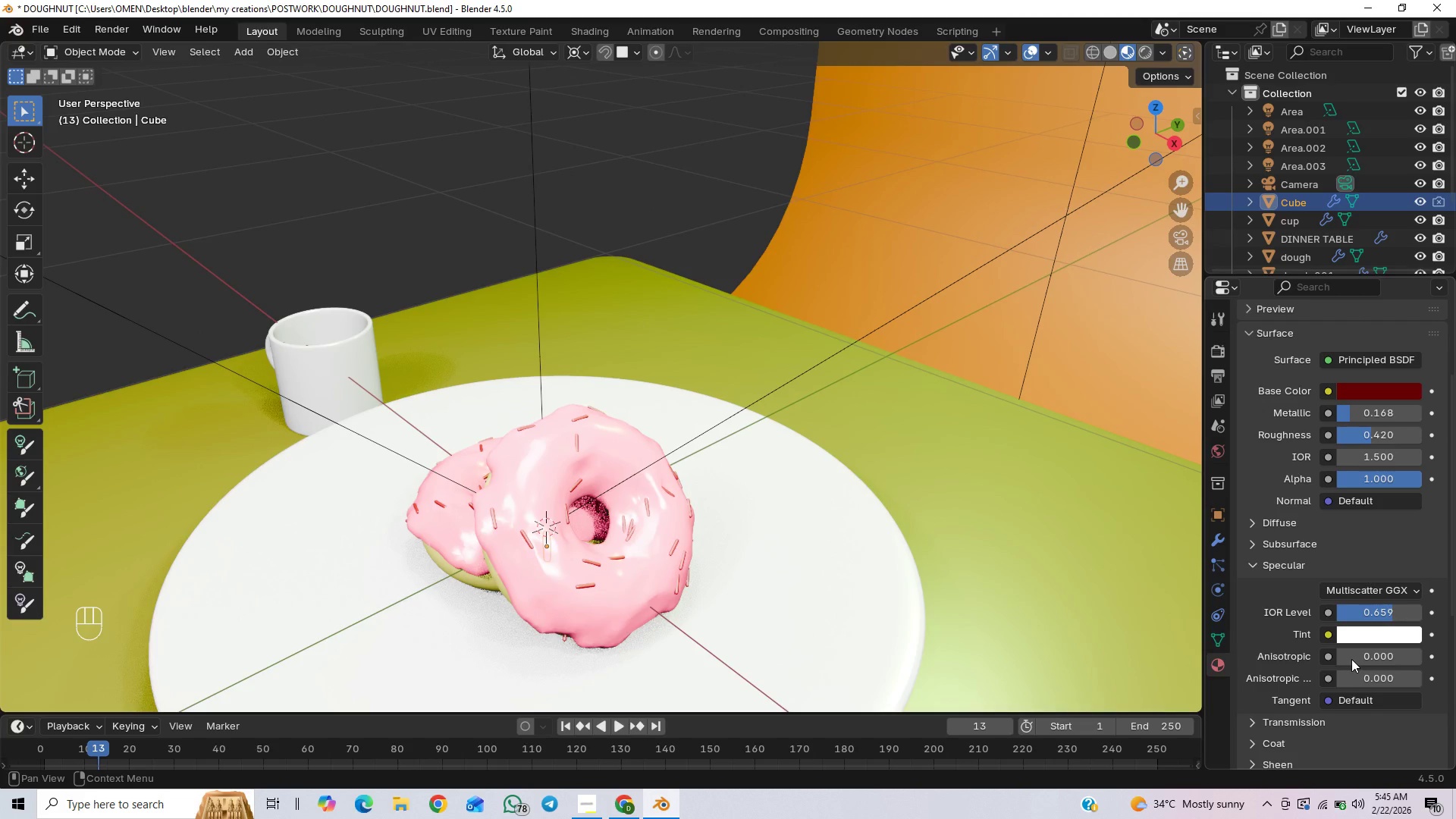 
left_click_drag(start_coordinate=[1357, 653], to_coordinate=[222, 174])
 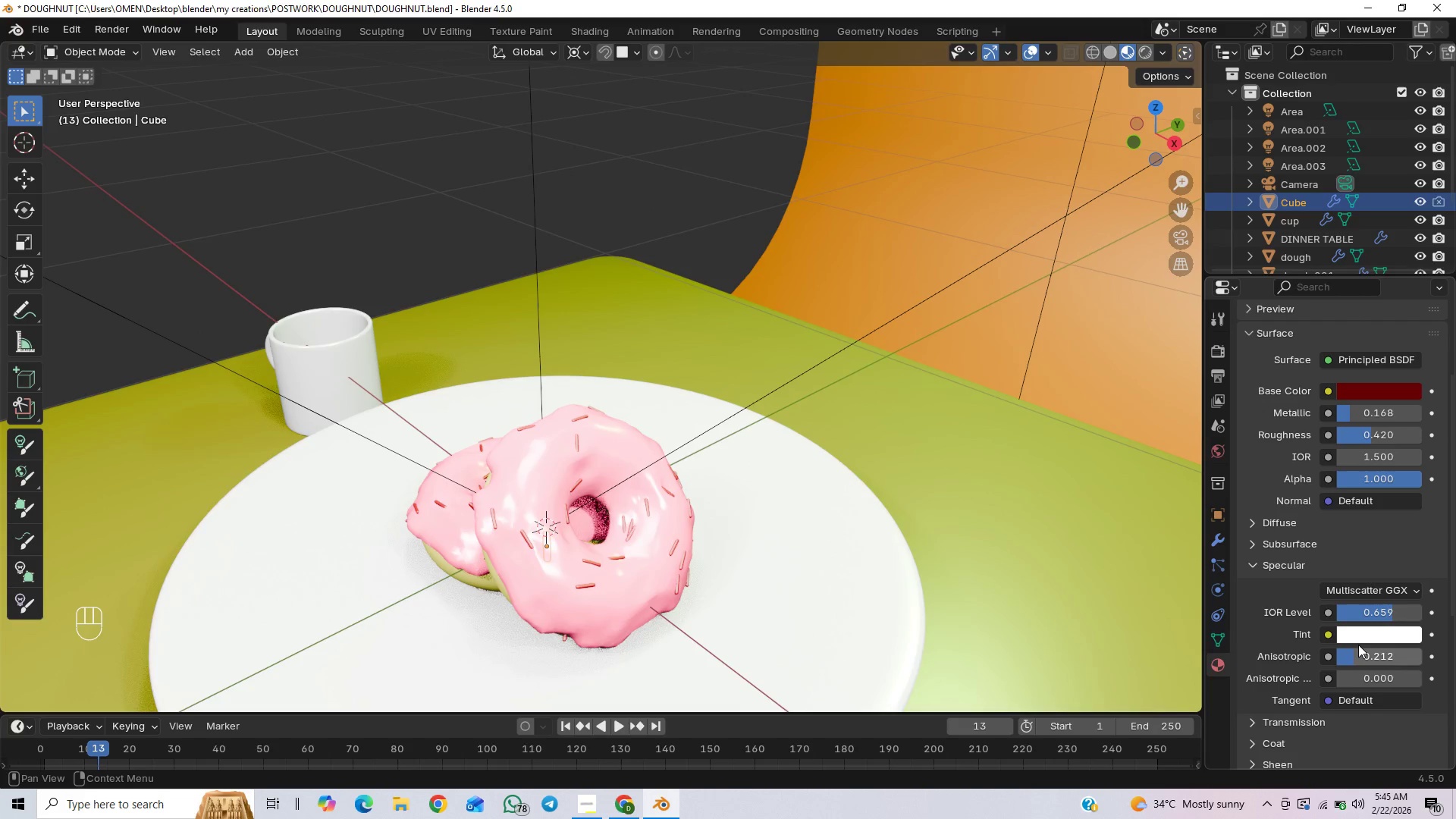 
left_click_drag(start_coordinate=[1360, 651], to_coordinate=[203, 171])
 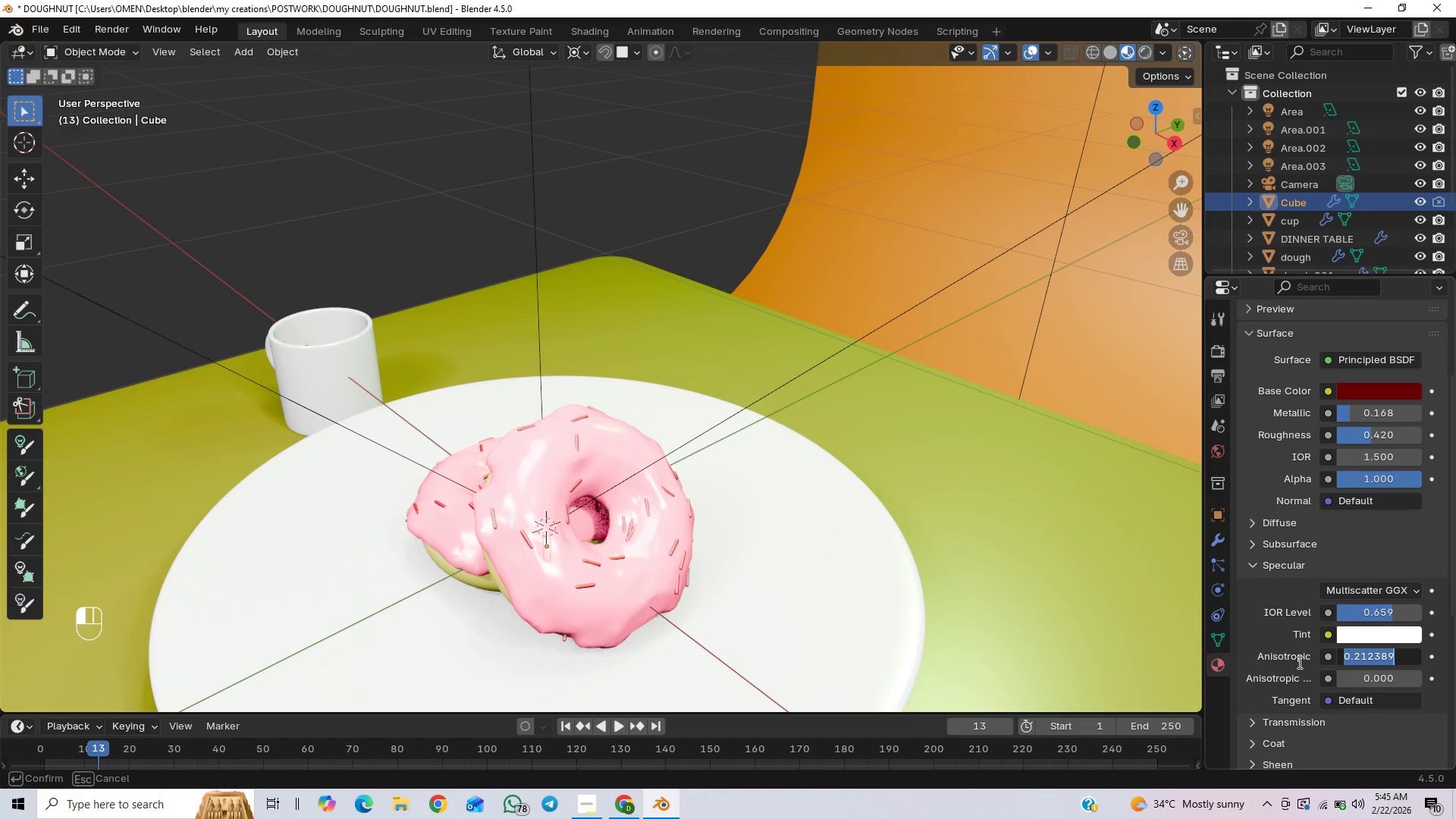 
left_click([1276, 635])
 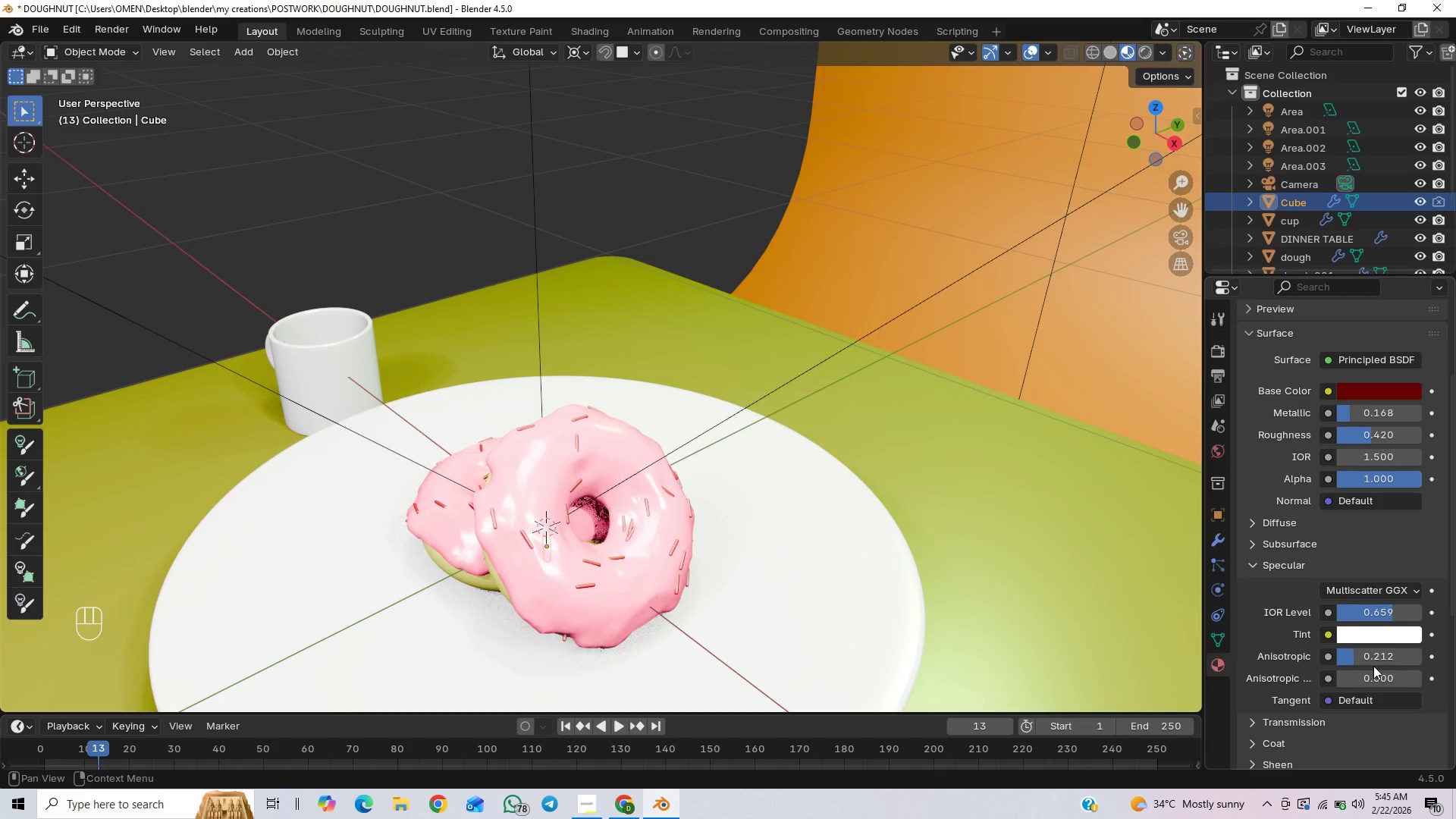 
left_click_drag(start_coordinate=[1354, 652], to_coordinate=[220, 171])
 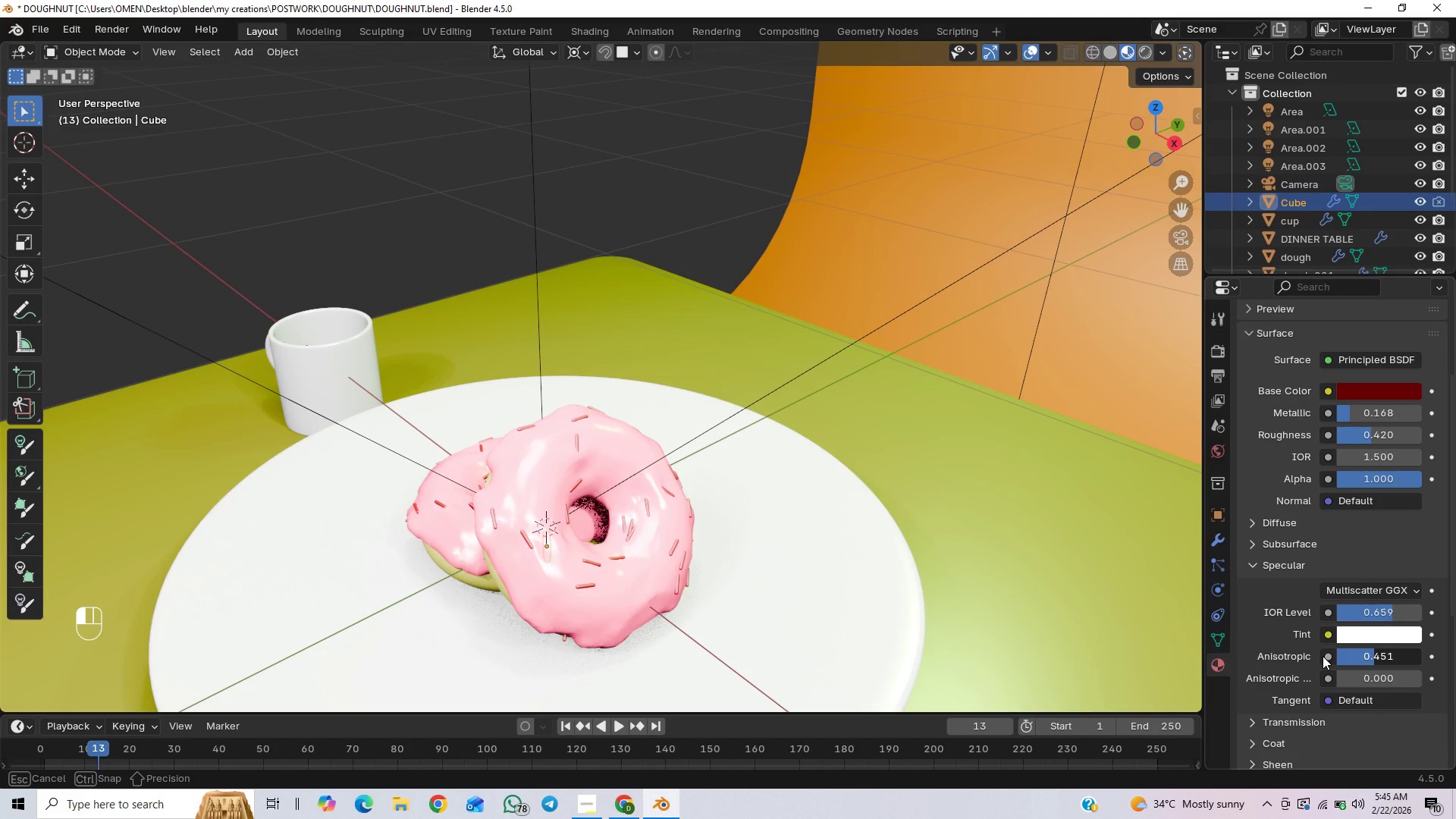 
left_click([1254, 608])
 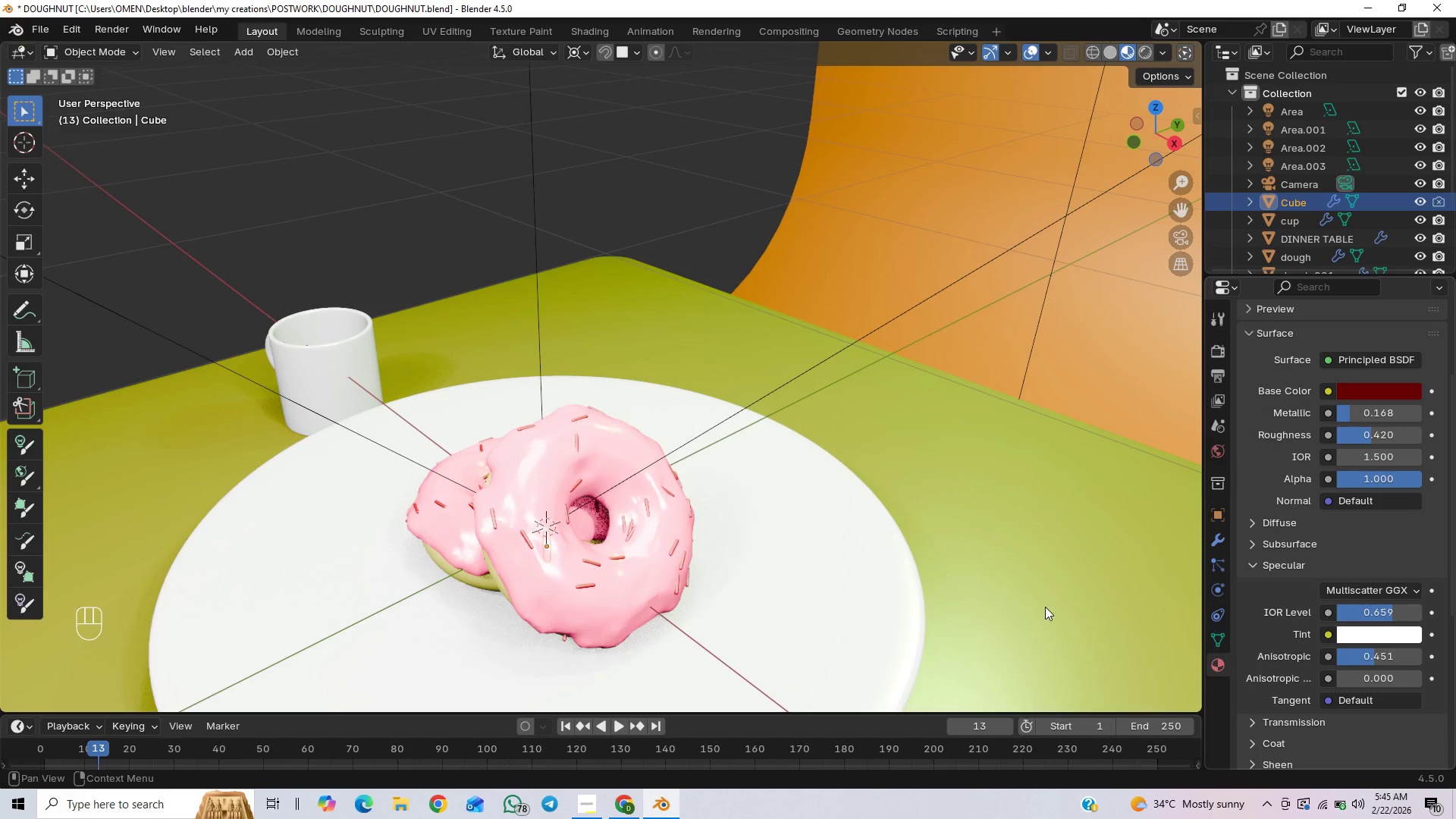 
key(Control+S)
 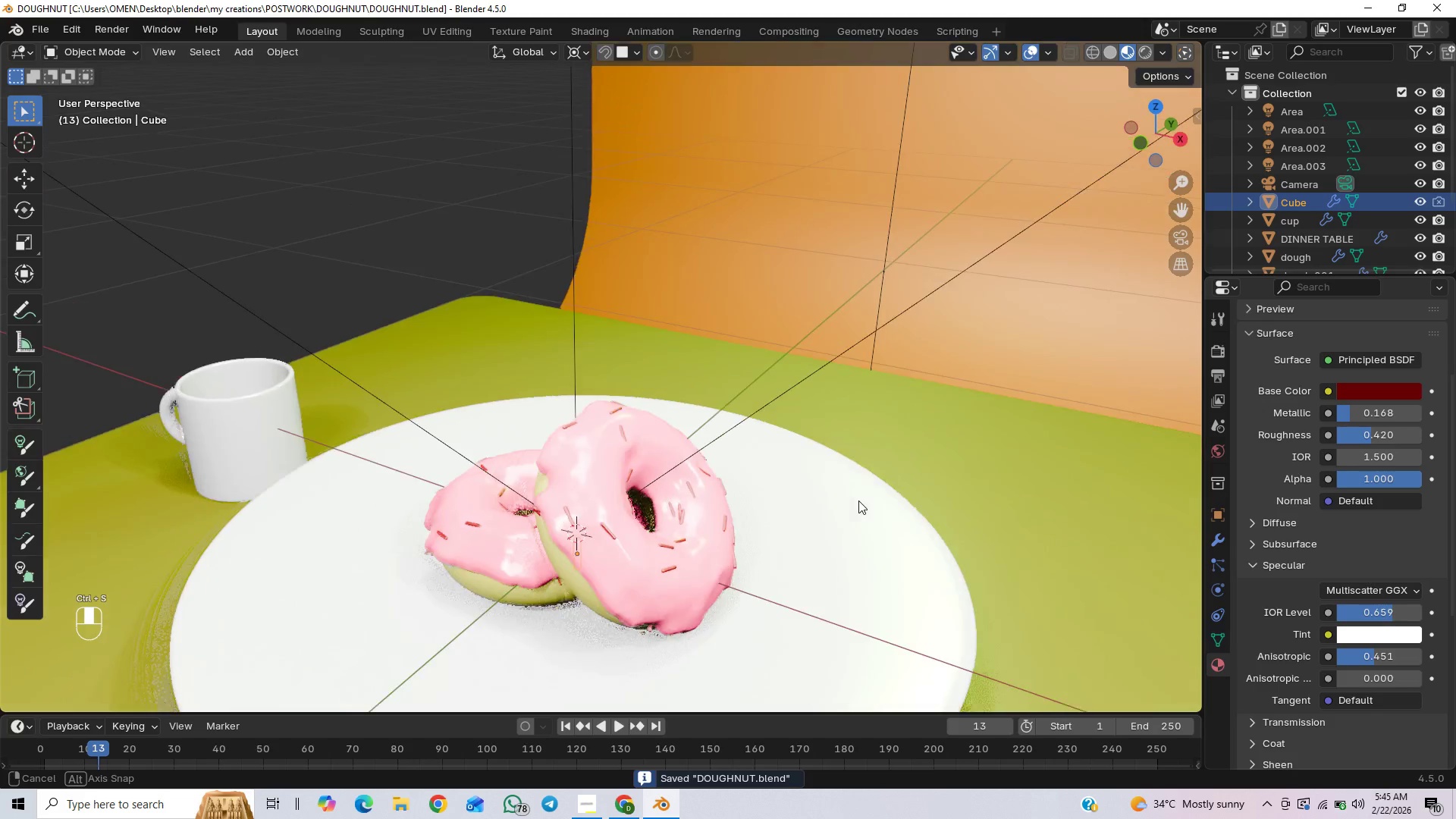 
wait(8.75)
 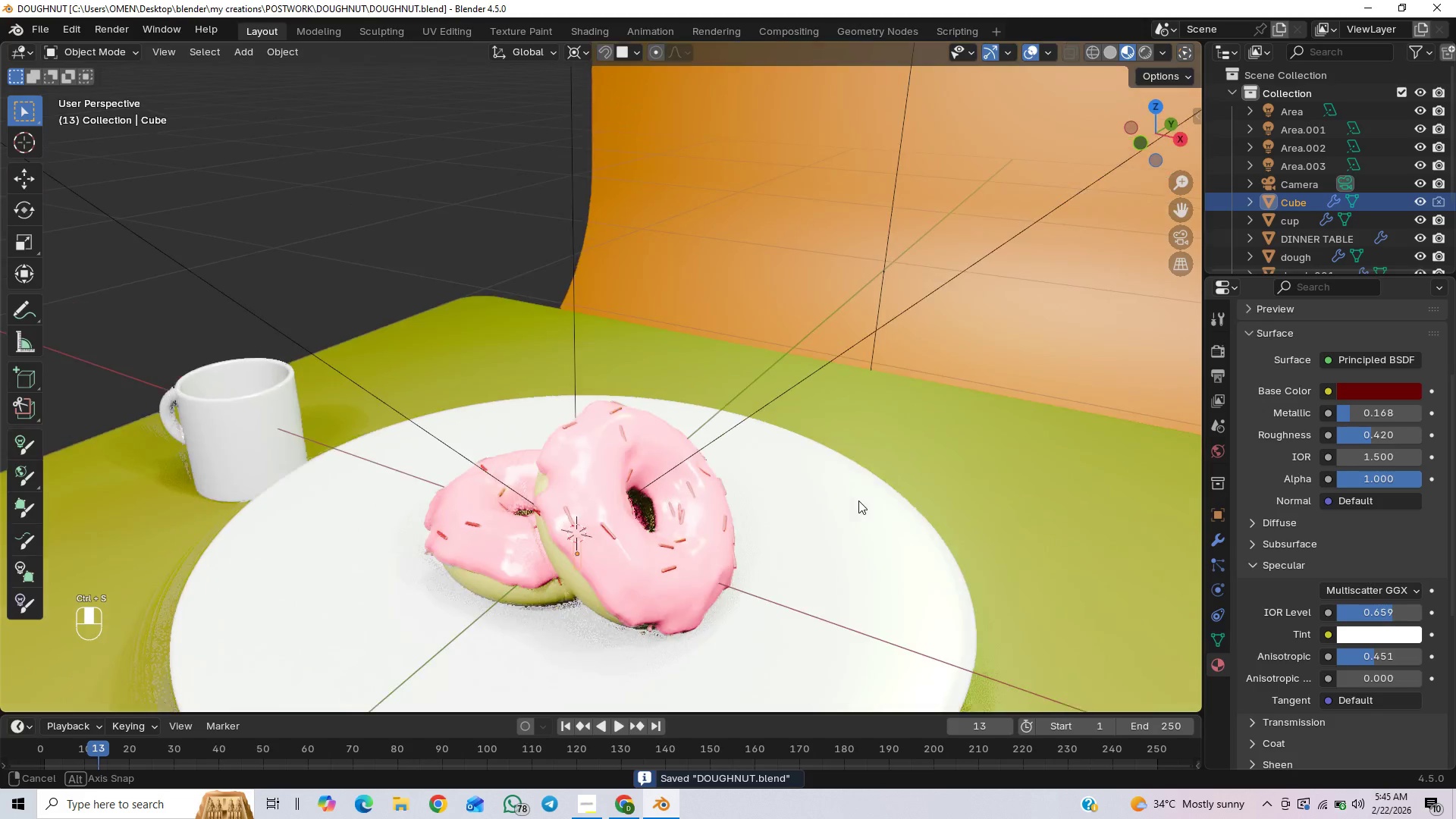 
scroll: coordinate [773, 534], scroll_direction: down, amount: 3.0
 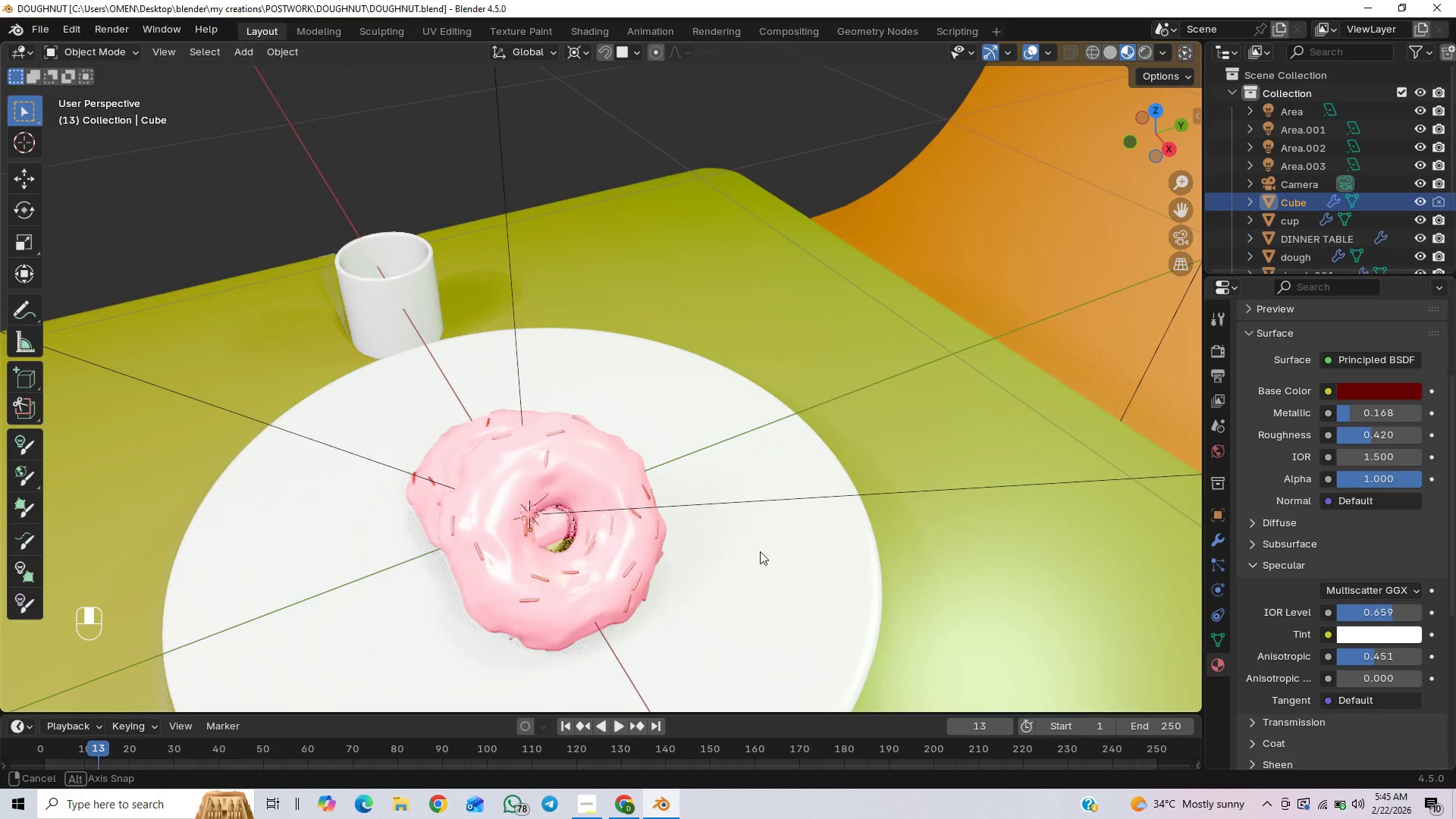 
left_click([1172, 242])
 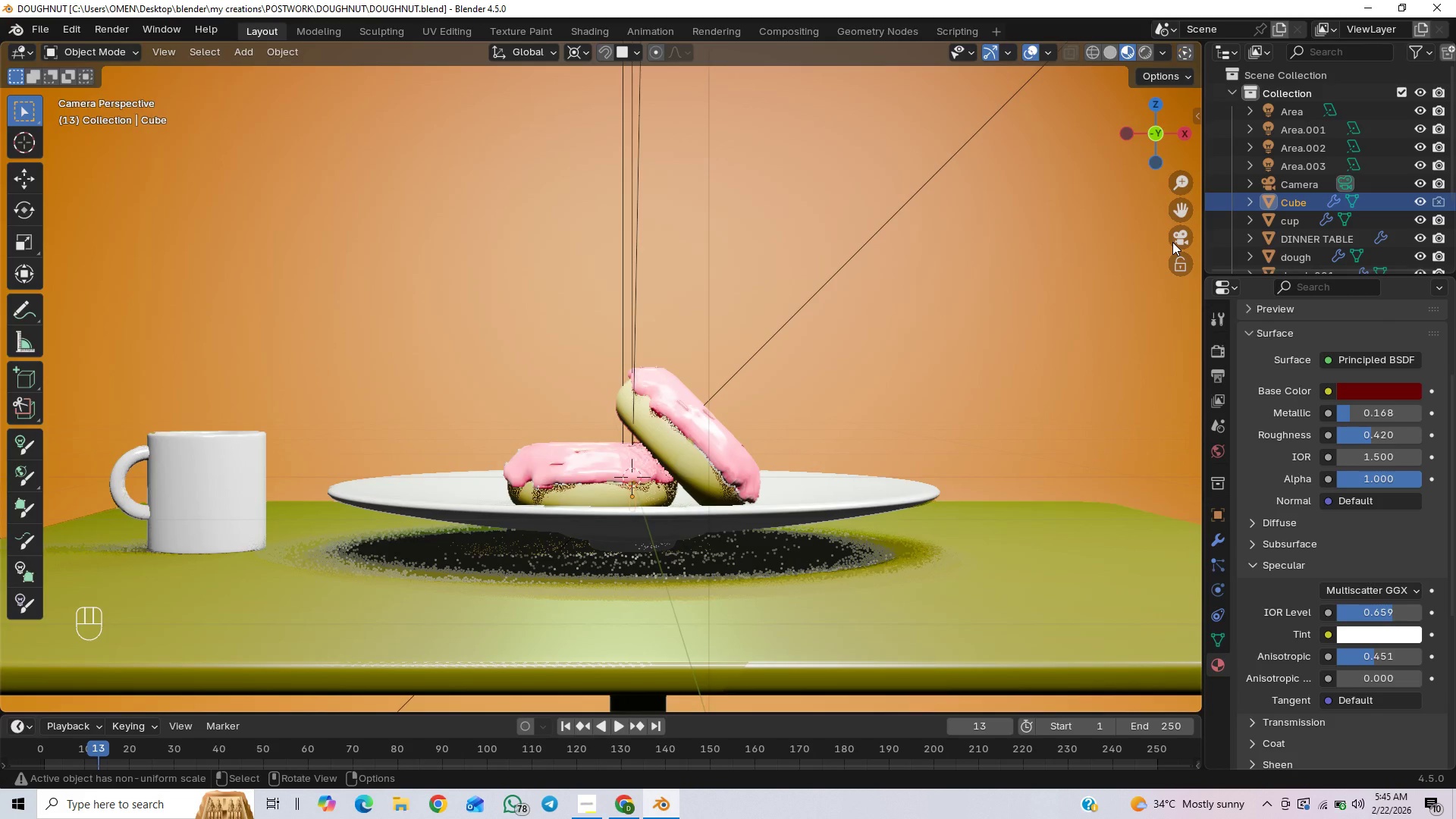 
scroll: coordinate [1002, 366], scroll_direction: down, amount: 16.0
 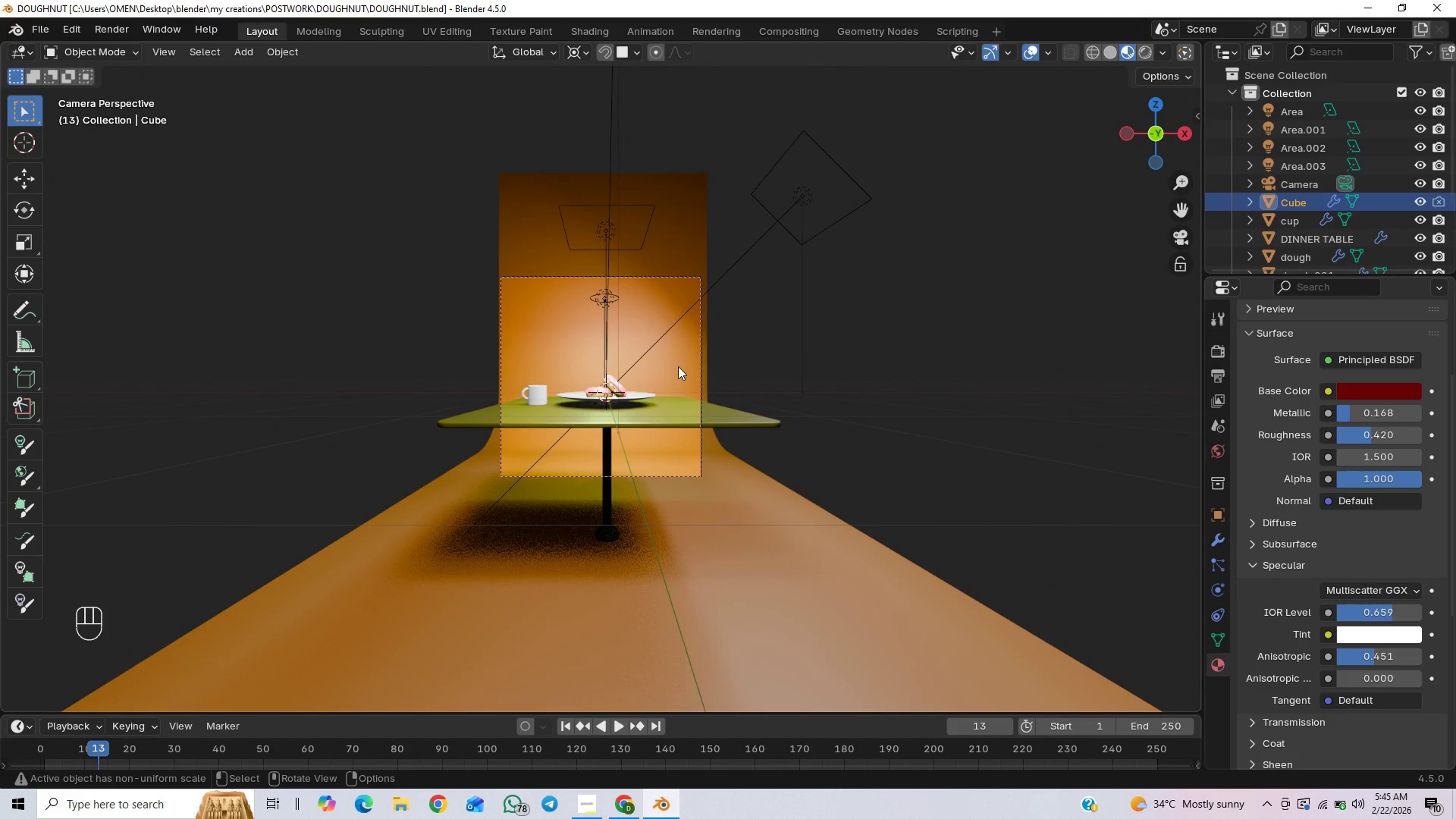 
left_click([669, 246])
 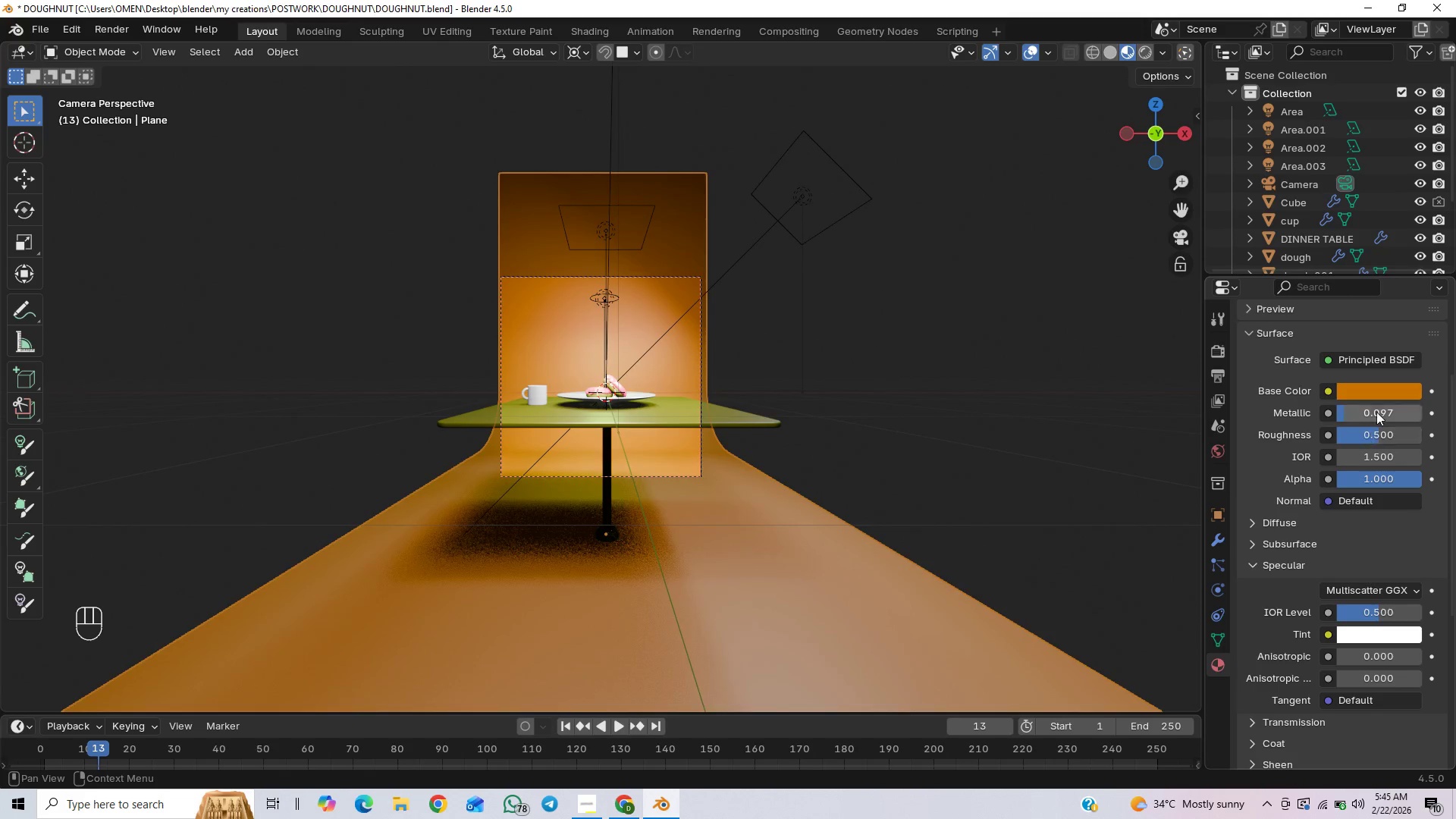 
left_click([1371, 384])
 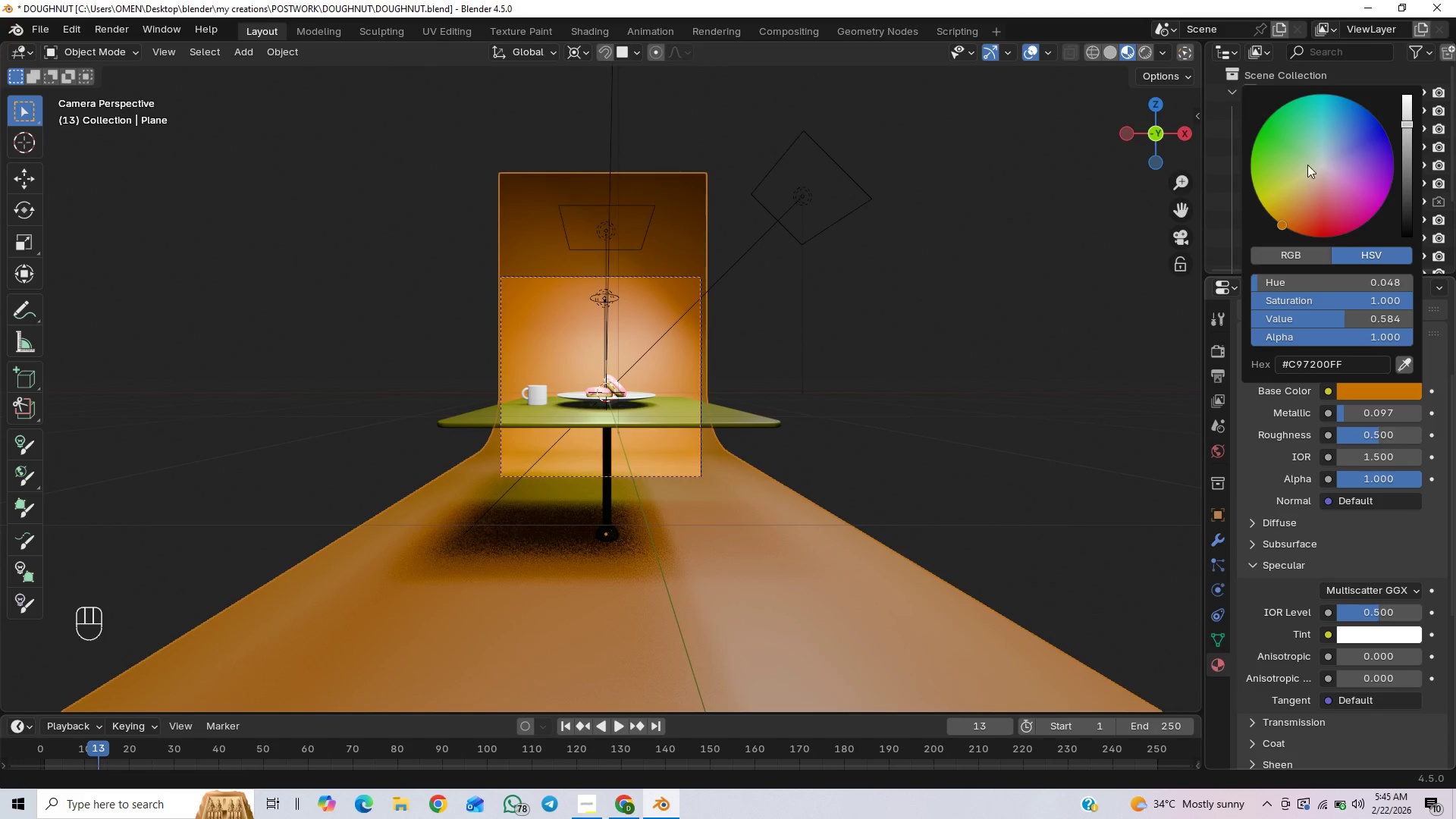 
left_click_drag(start_coordinate=[1313, 159], to_coordinate=[1271, 145])
 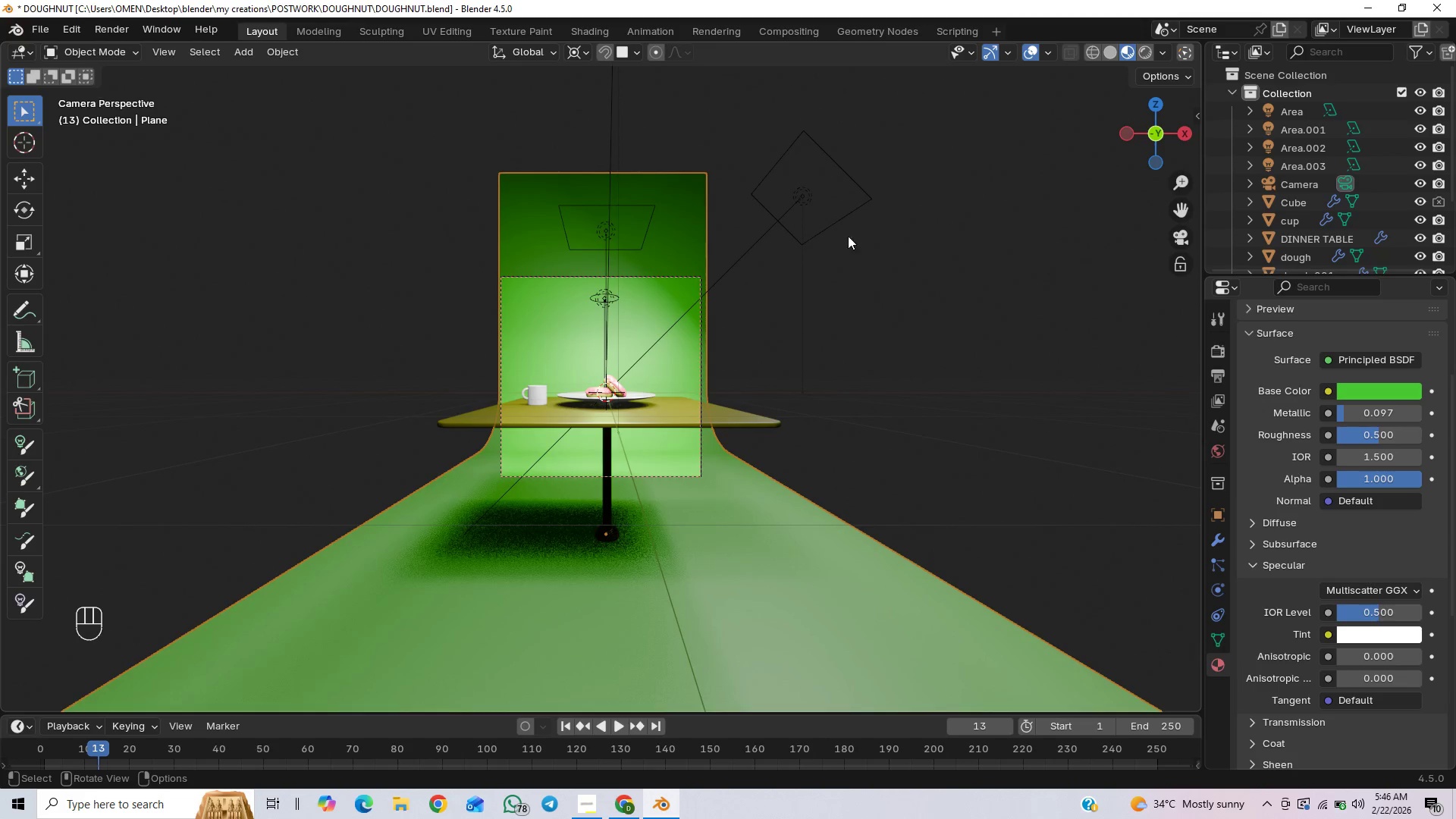 
scroll: coordinate [805, 394], scroll_direction: up, amount: 5.0
 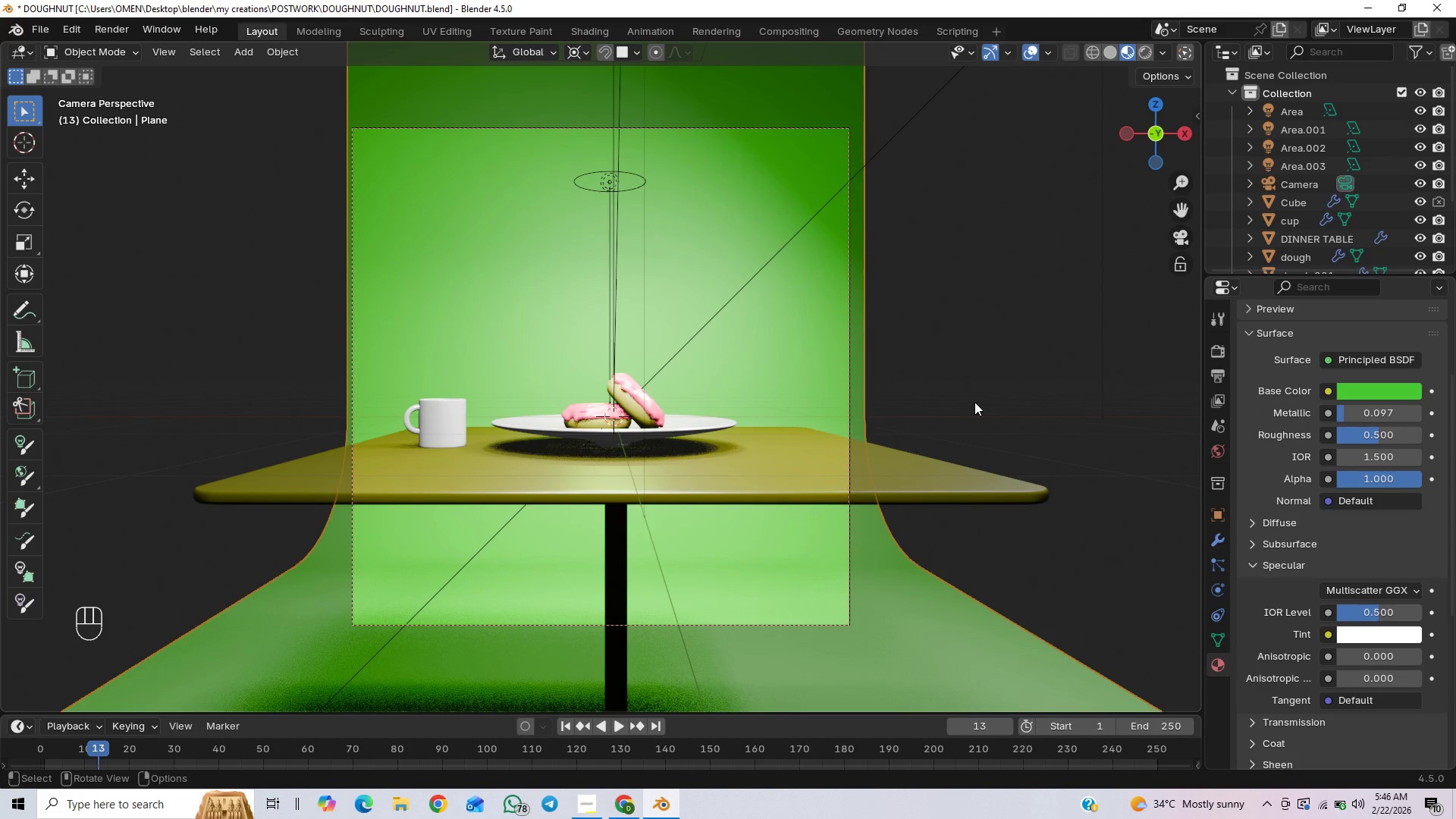 
key(Control+Z)
 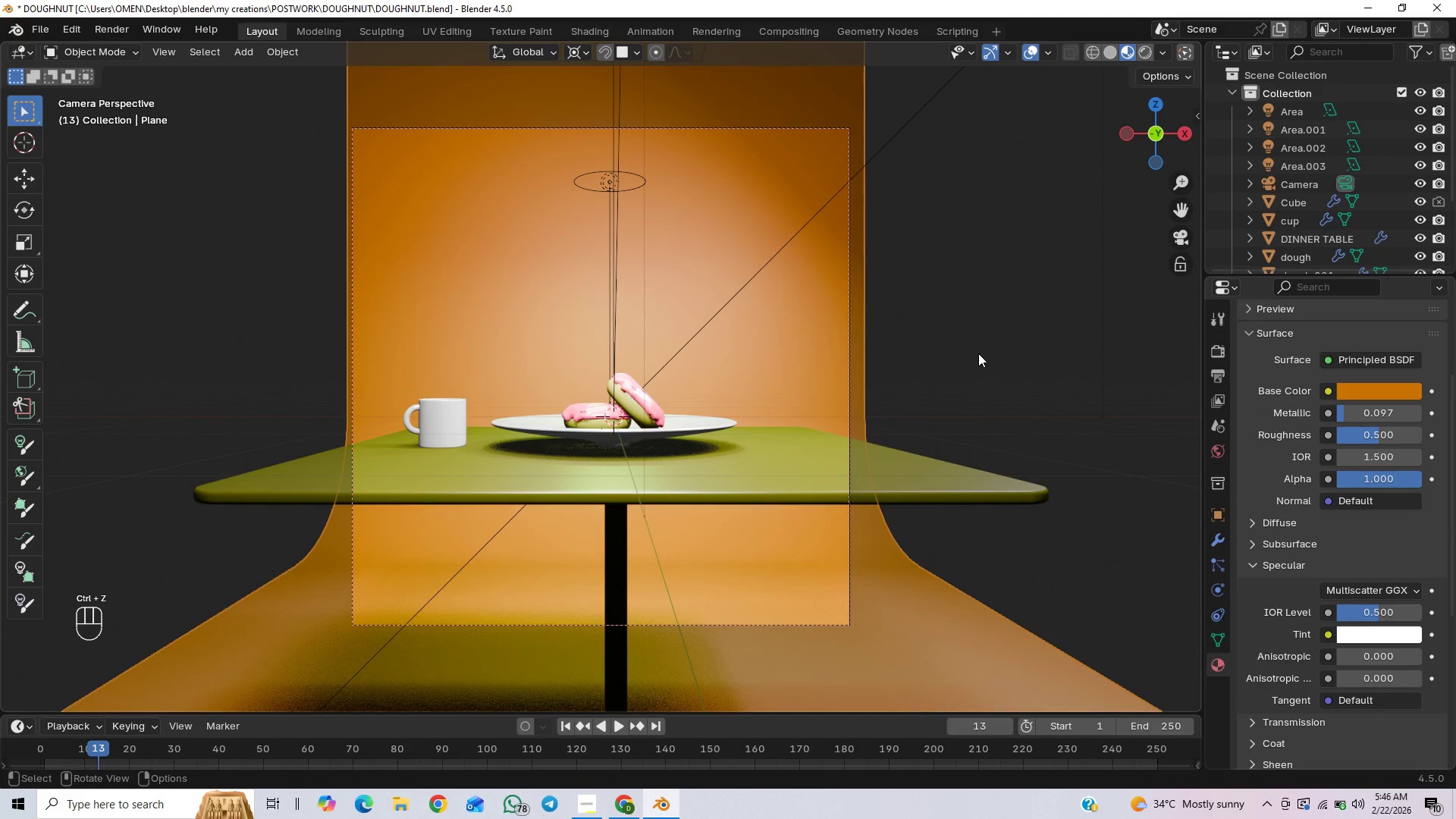 
left_click([1013, 347])
 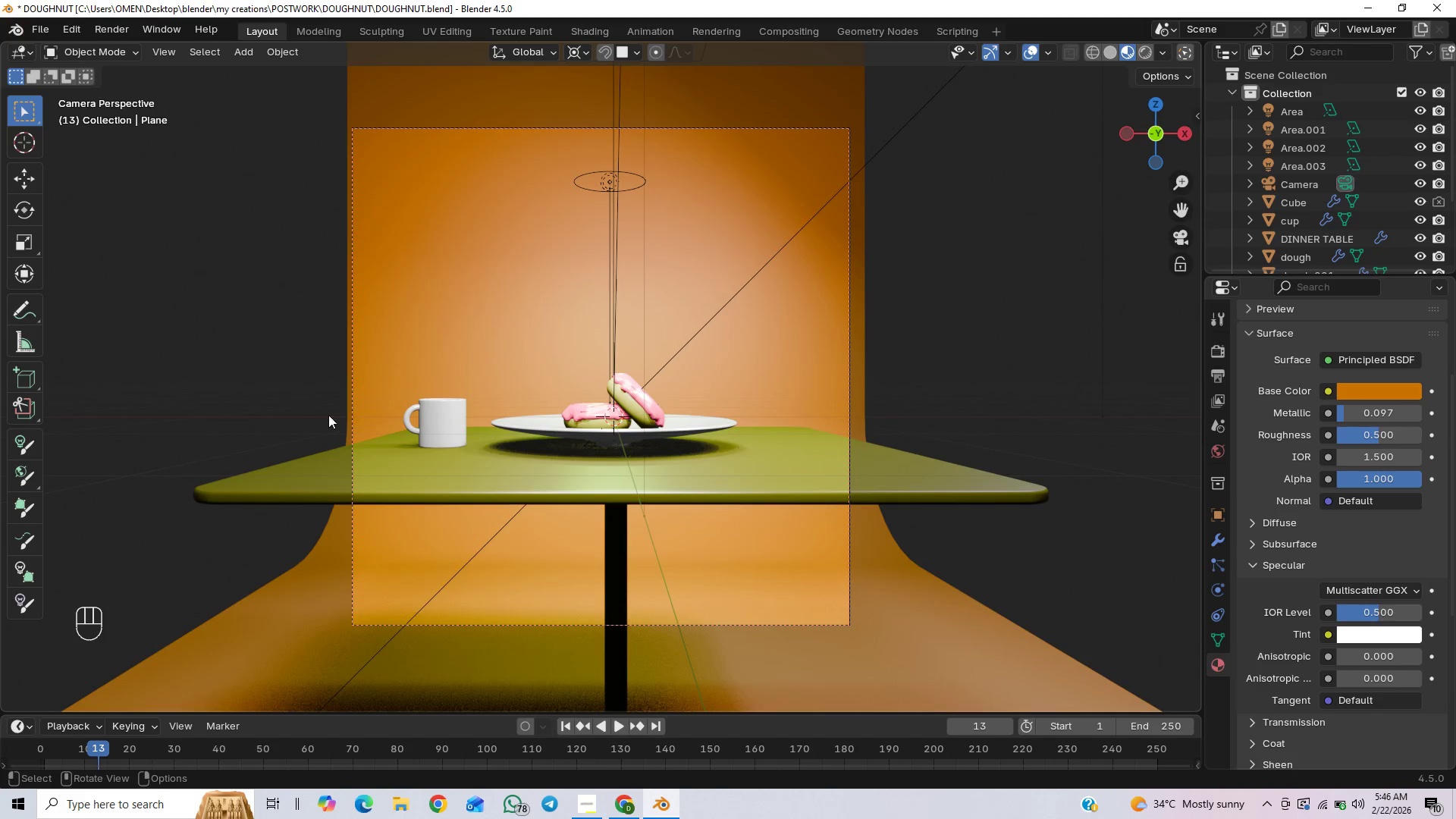 
left_click([585, 814])